 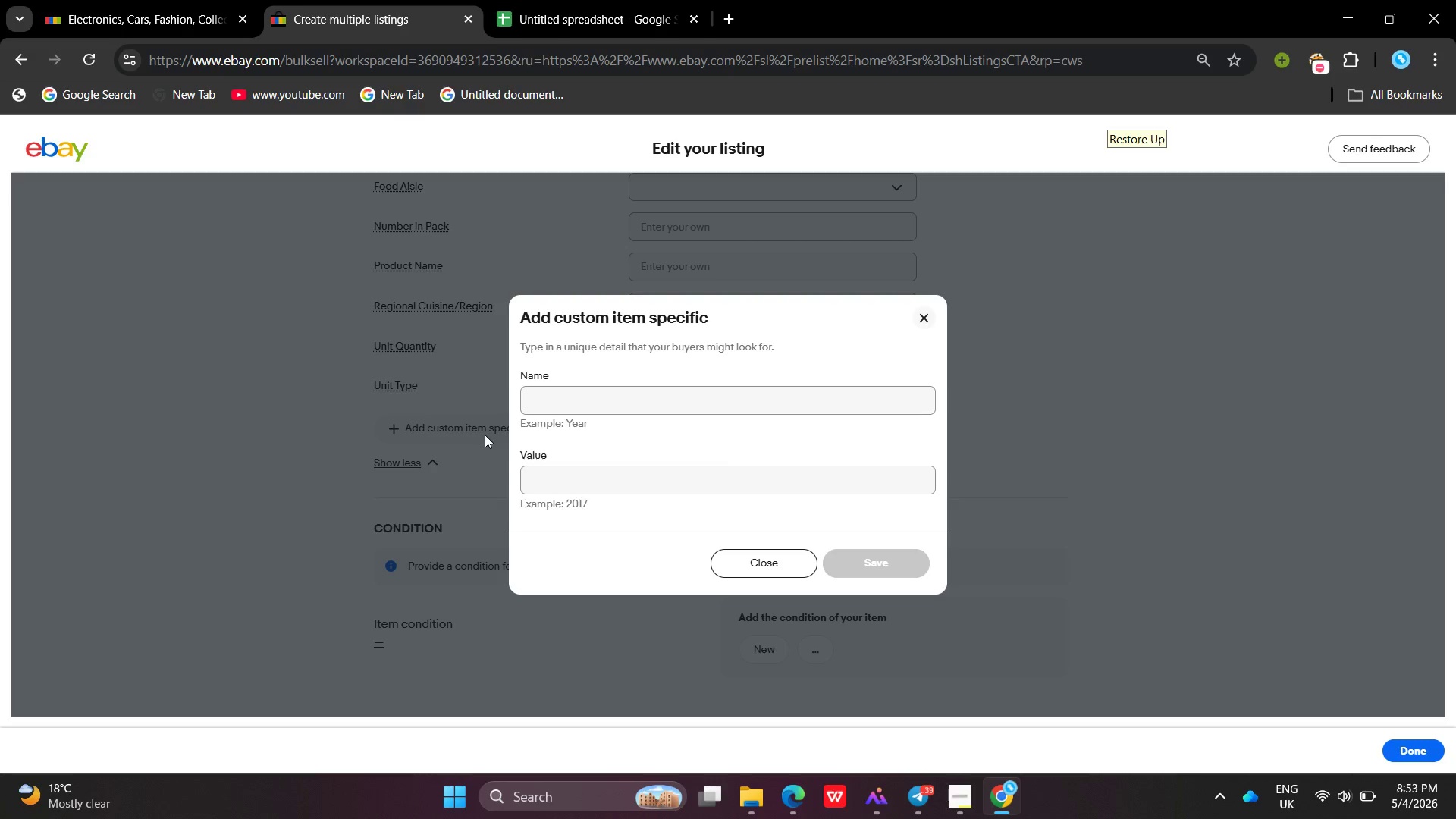 
left_click([589, 405])
 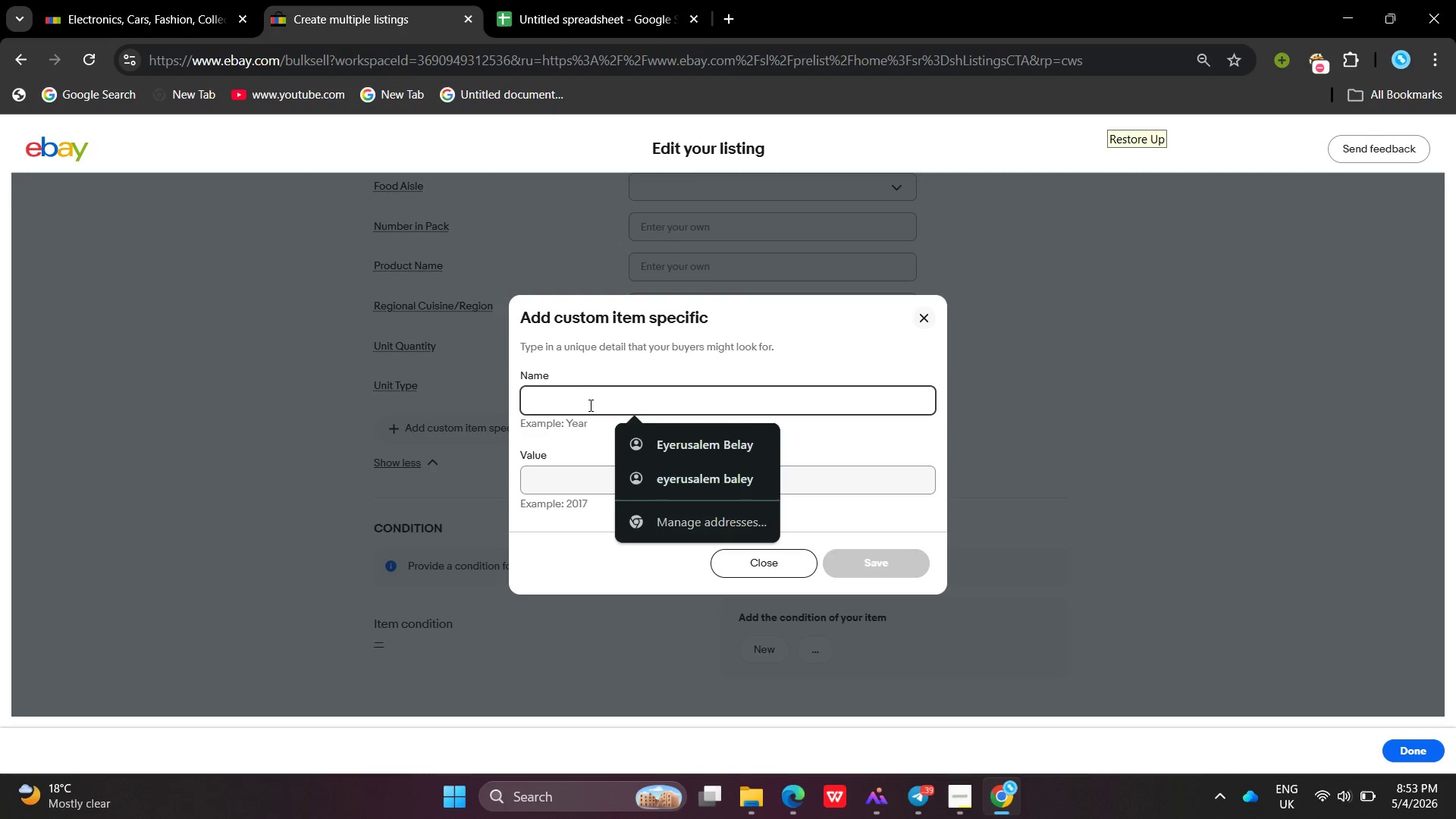 
type(\n)
key(Backspace)
key(Backspace)
type(Number of serving )
 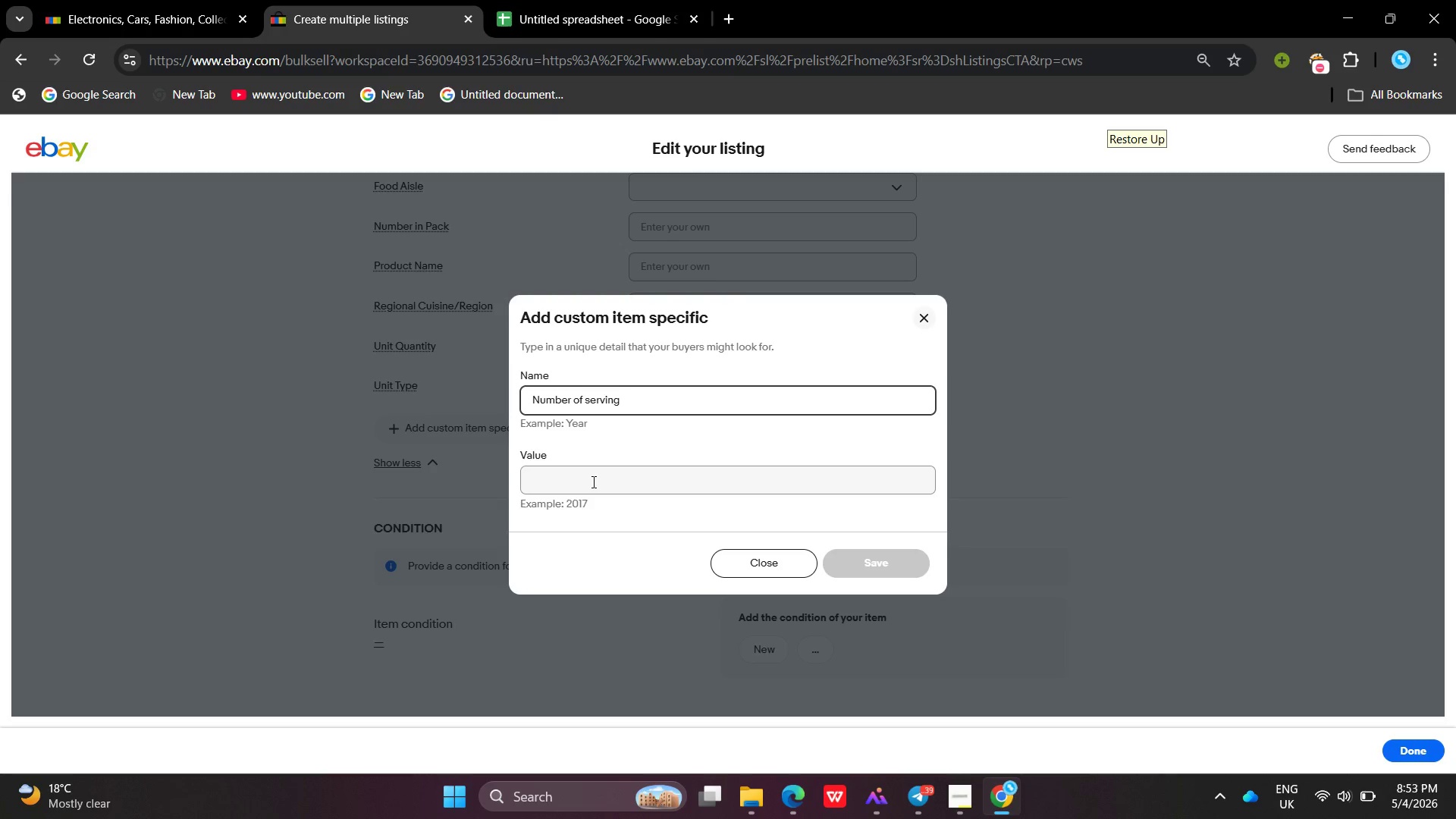 
type(10-12)
 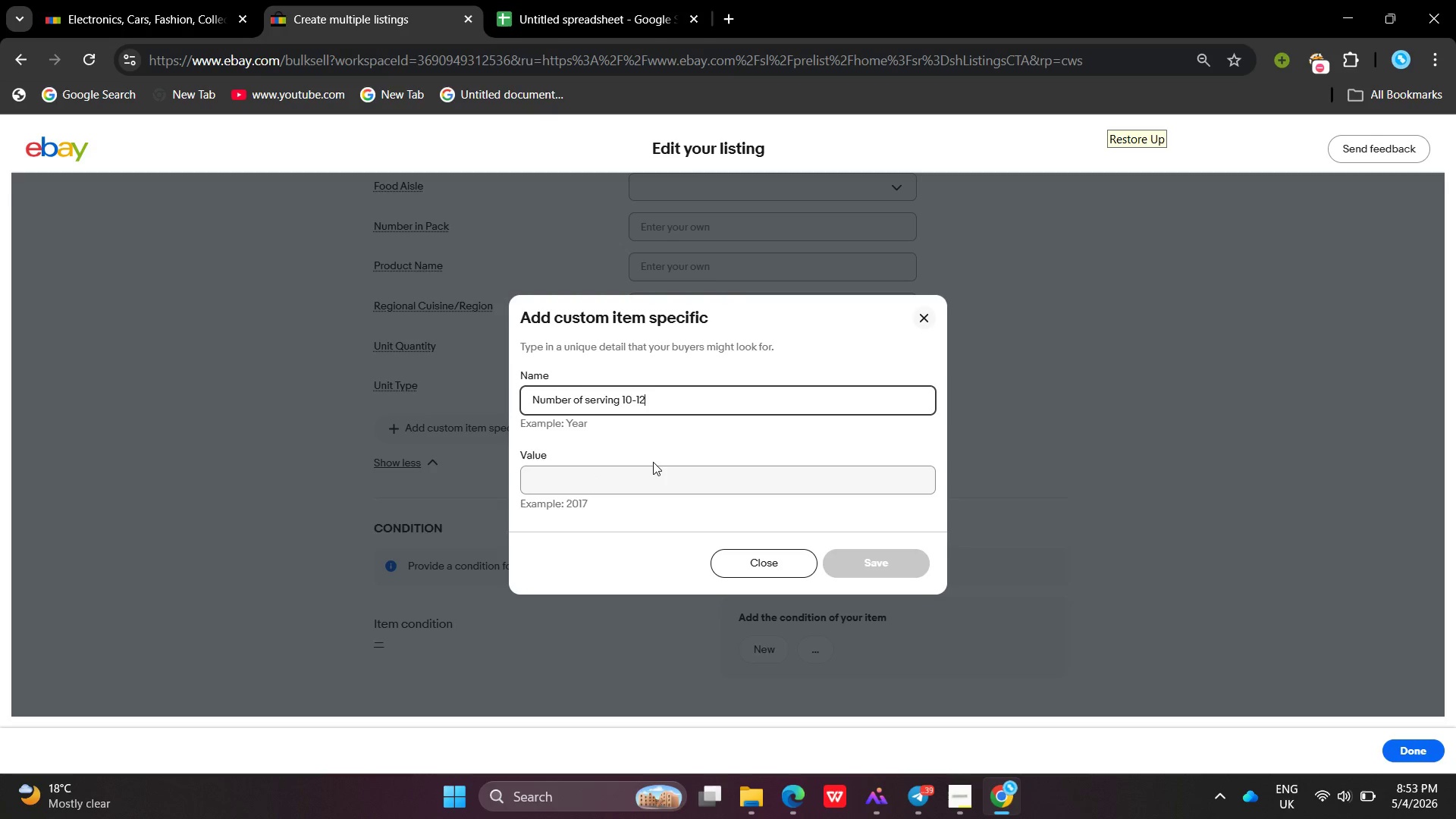 
key(Backspace)
 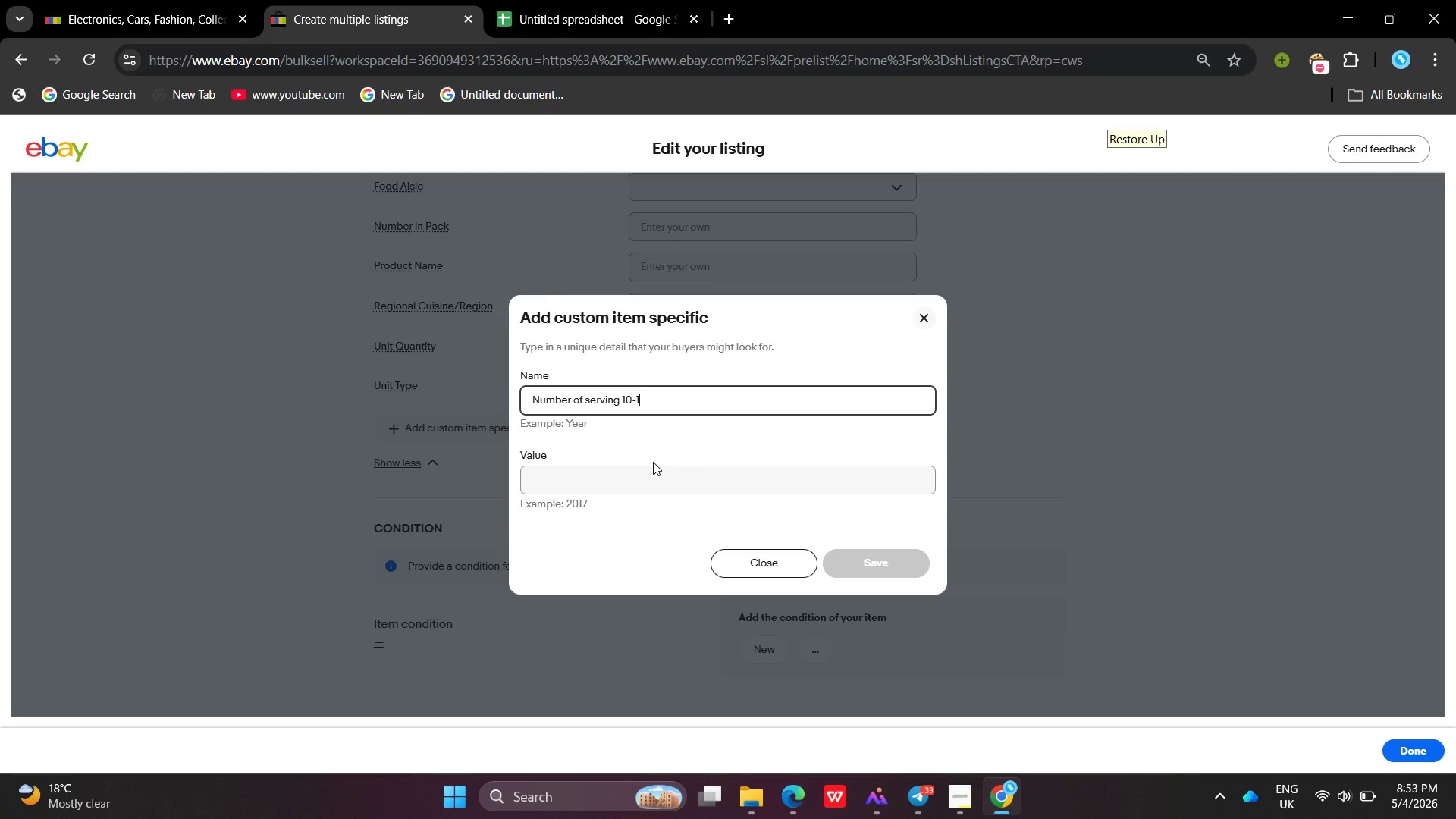 
key(Backspace)
 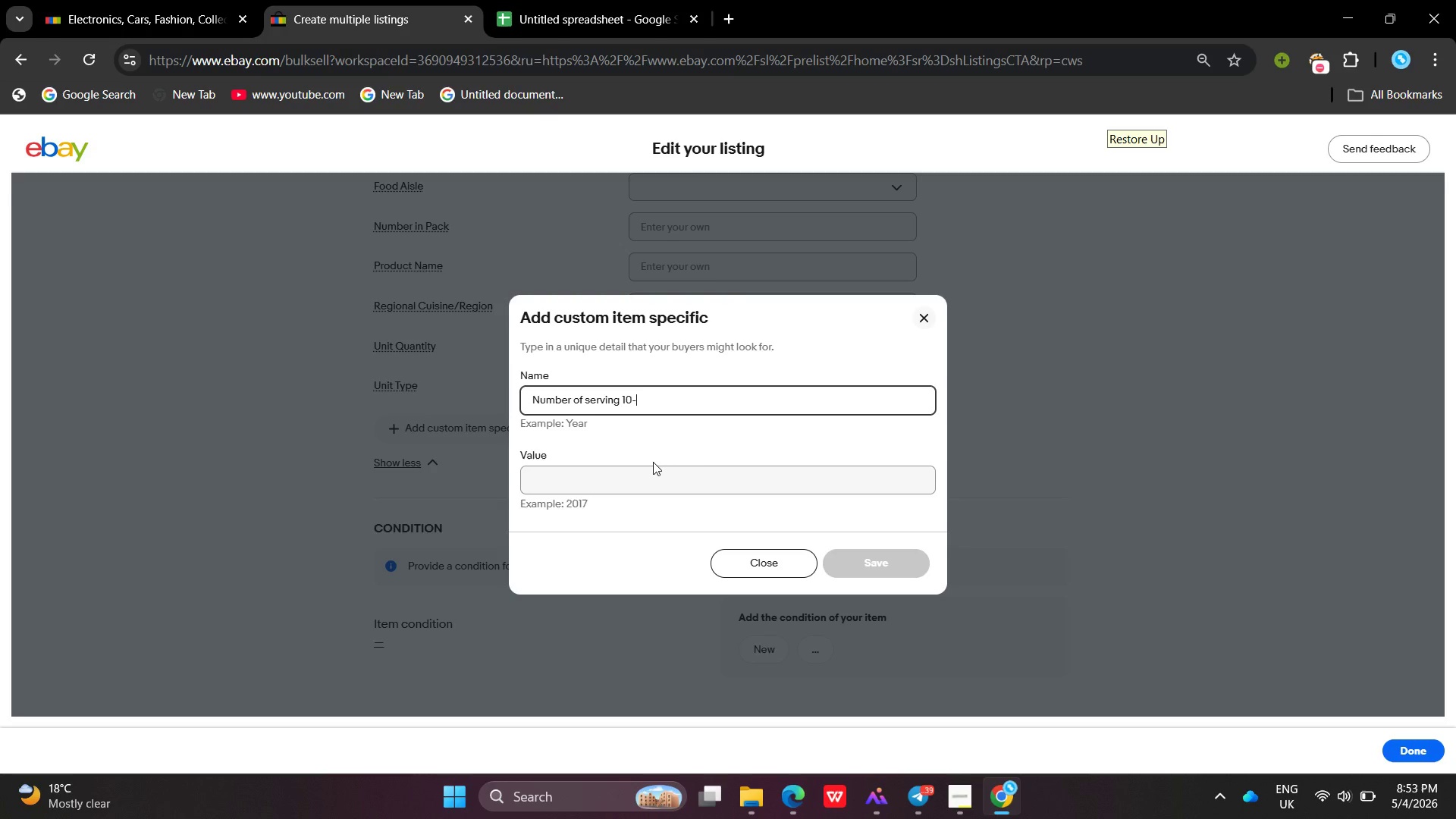 
key(Backspace)
 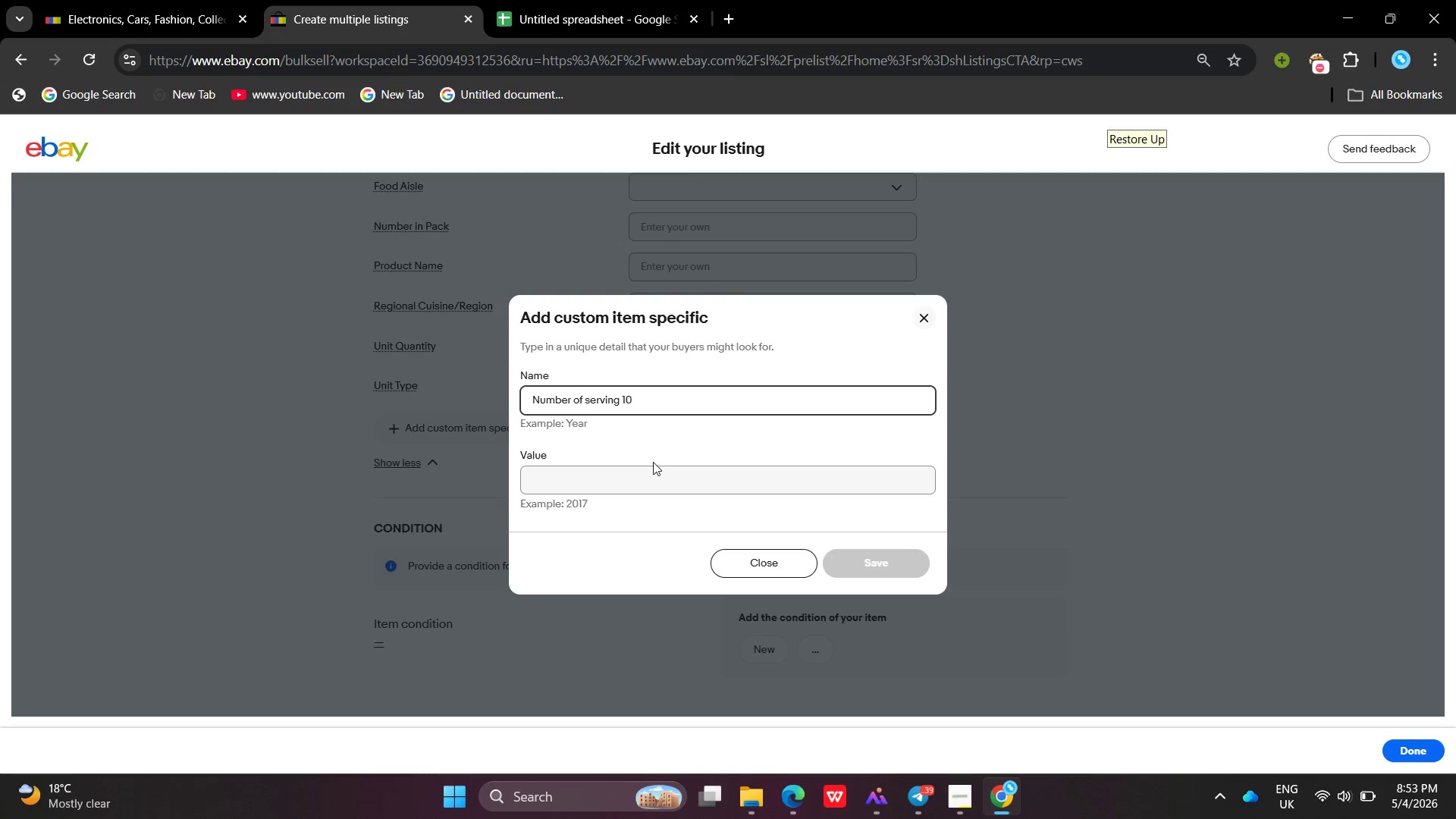 
key(Backspace)
 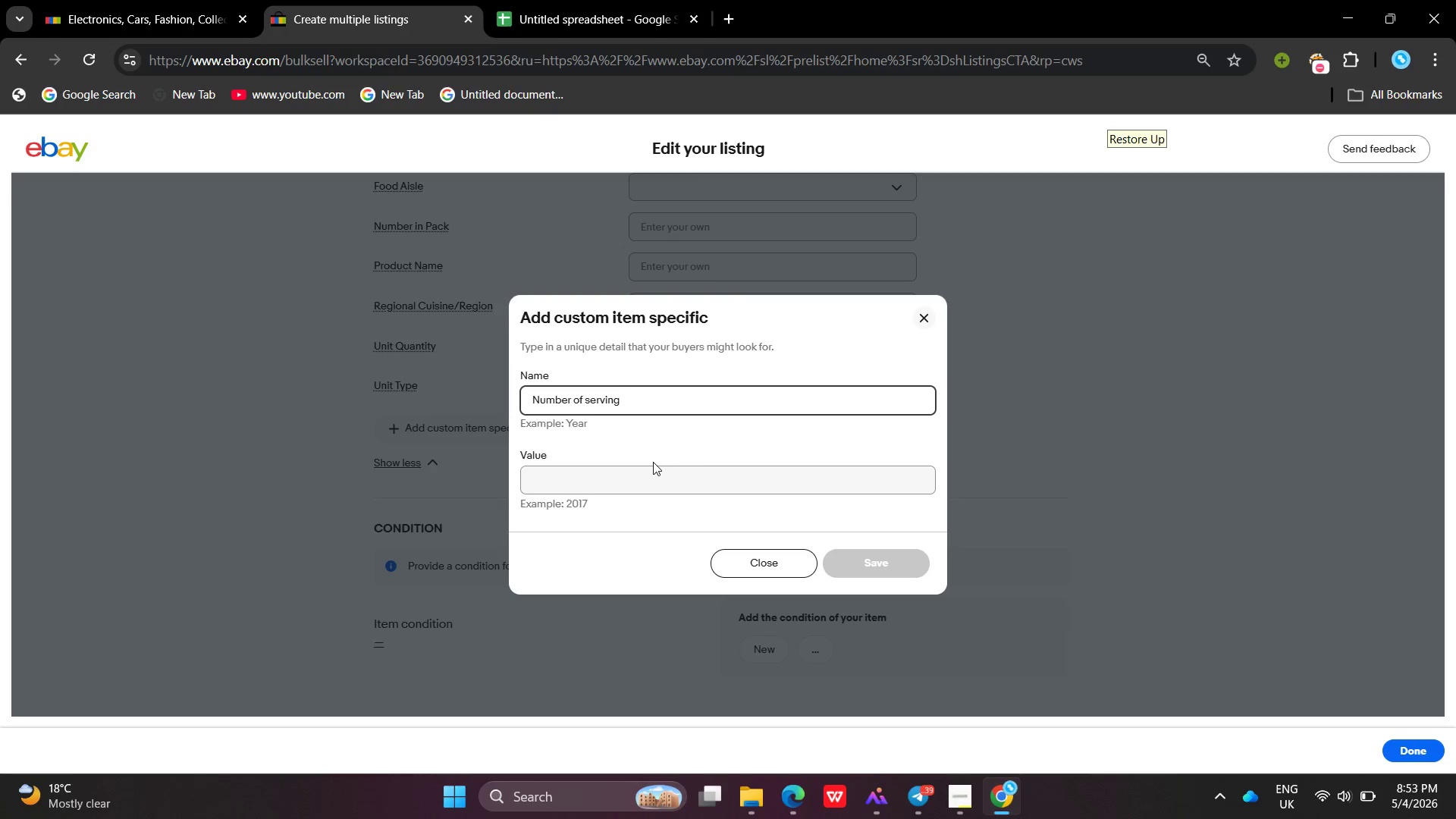 
key(Backspace)
 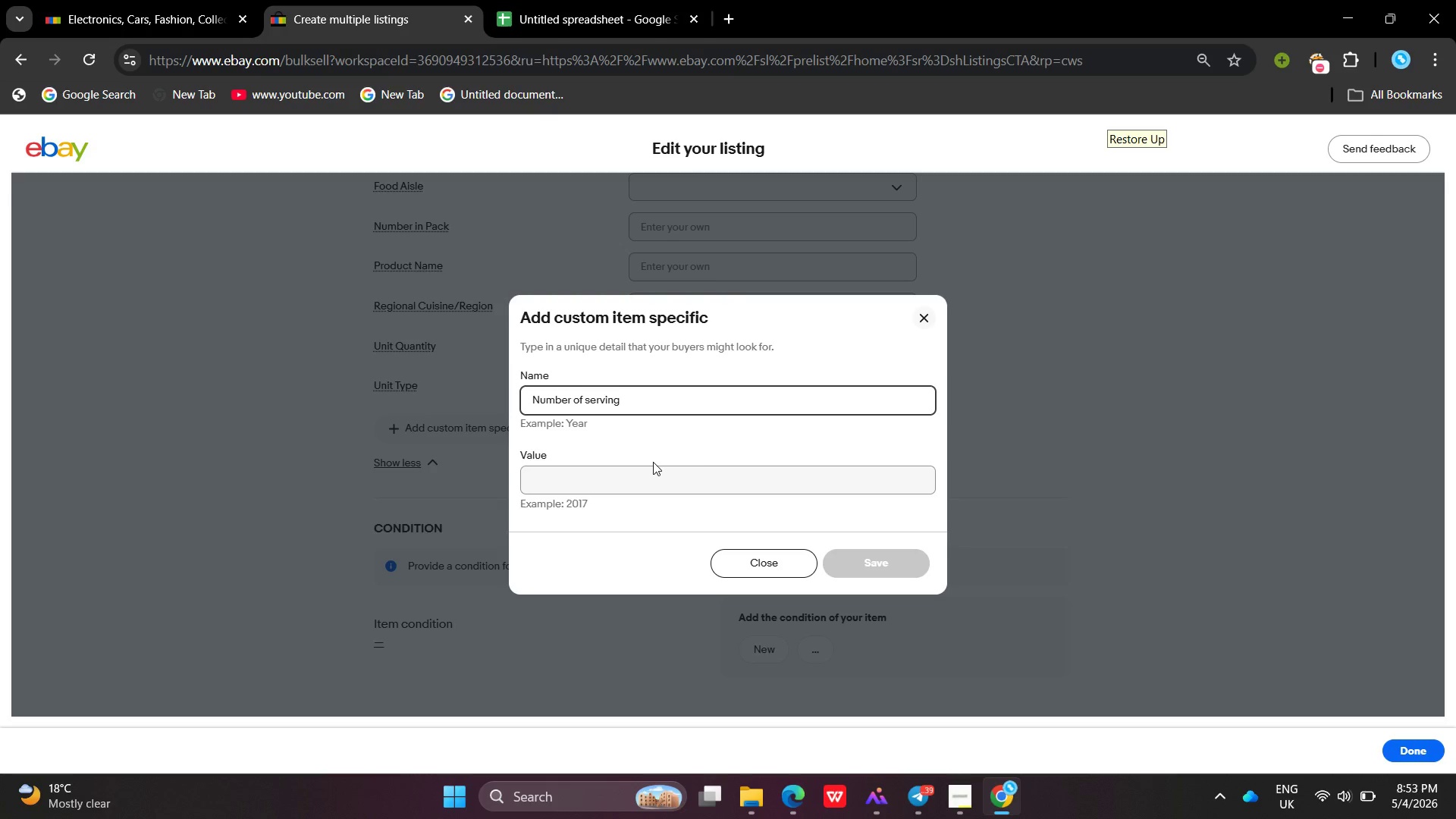 
key(Backspace)
 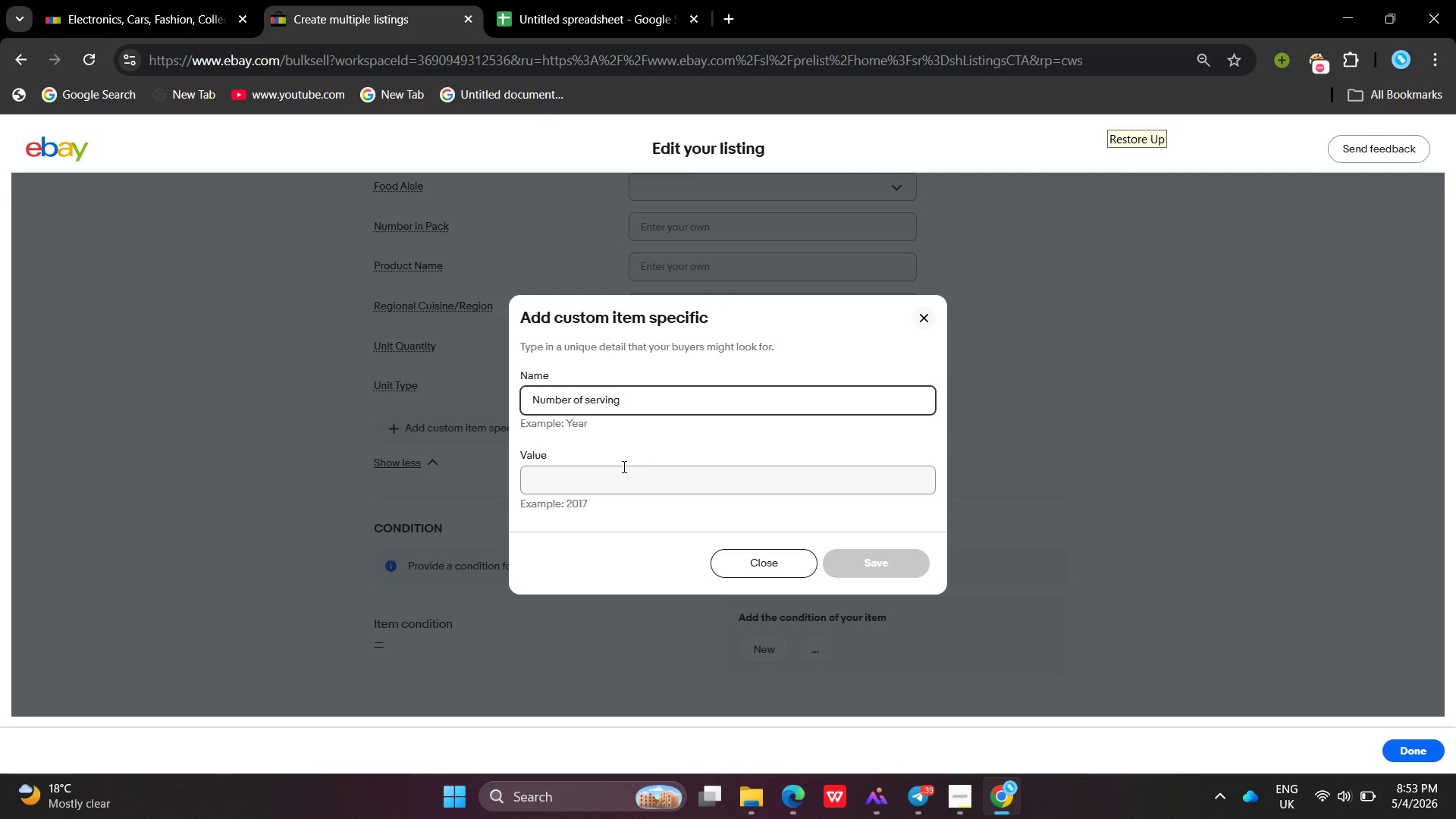 
left_click([623, 466])
 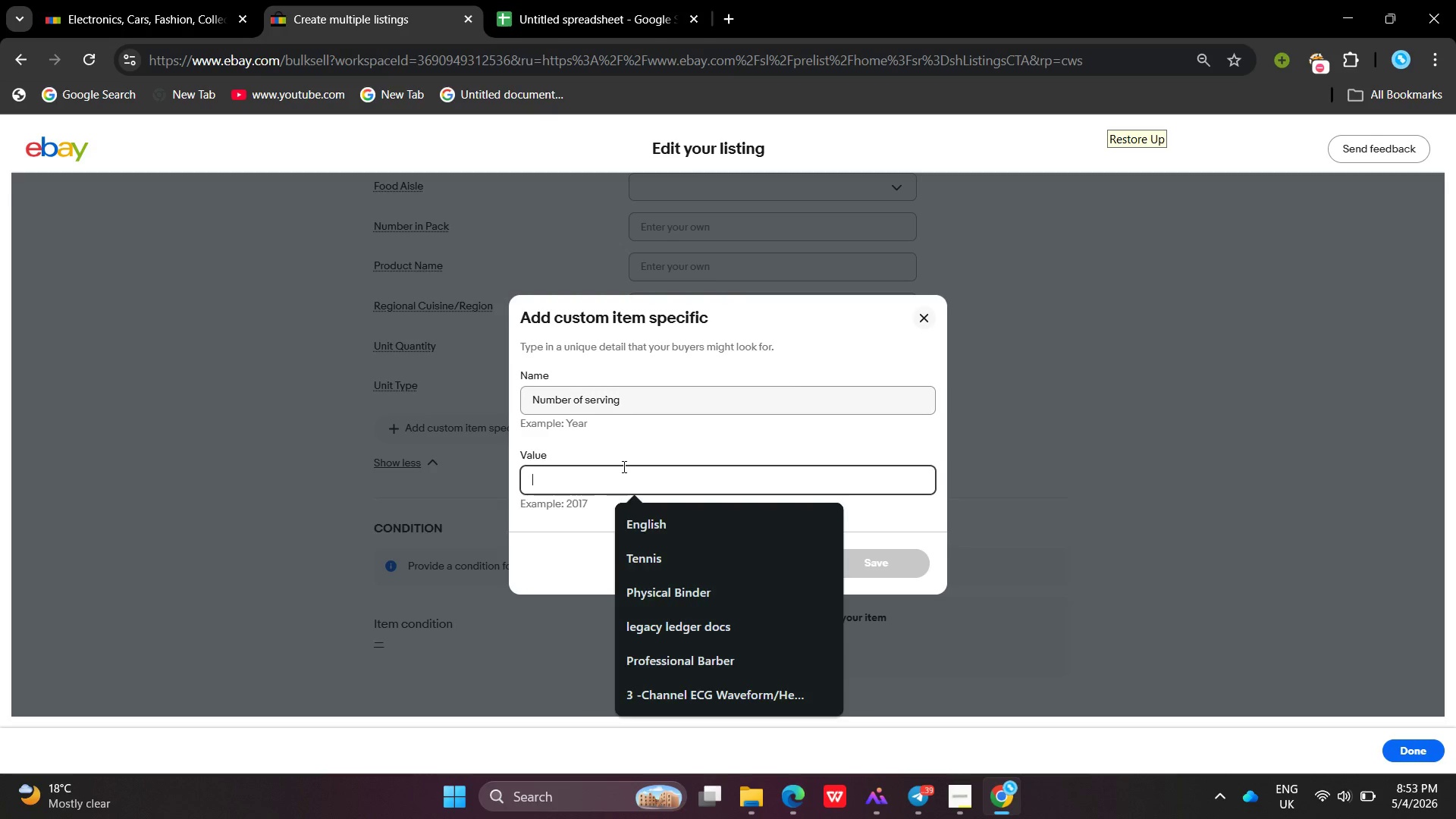 
type(10-12)
 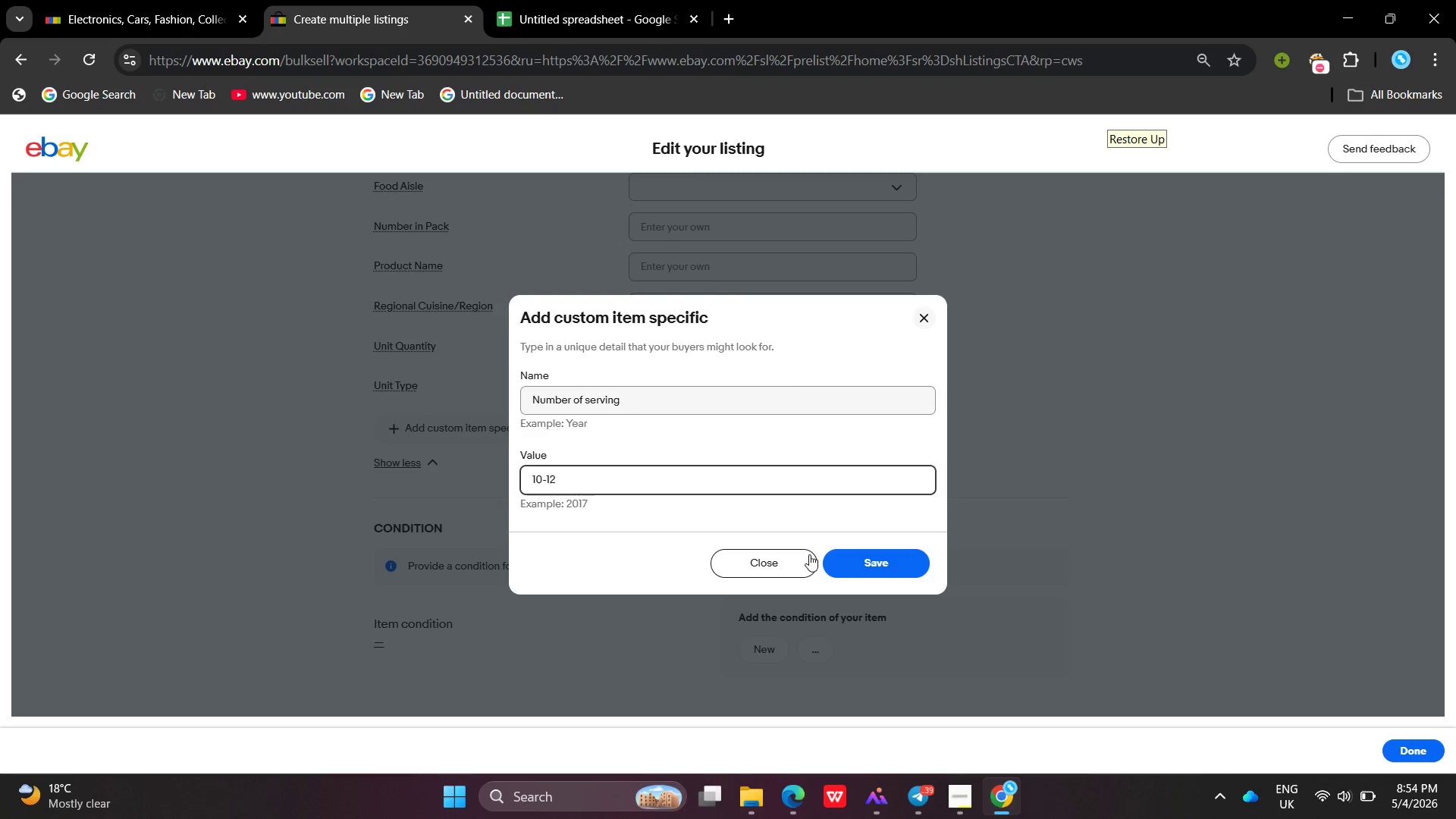 
left_click([845, 560])
 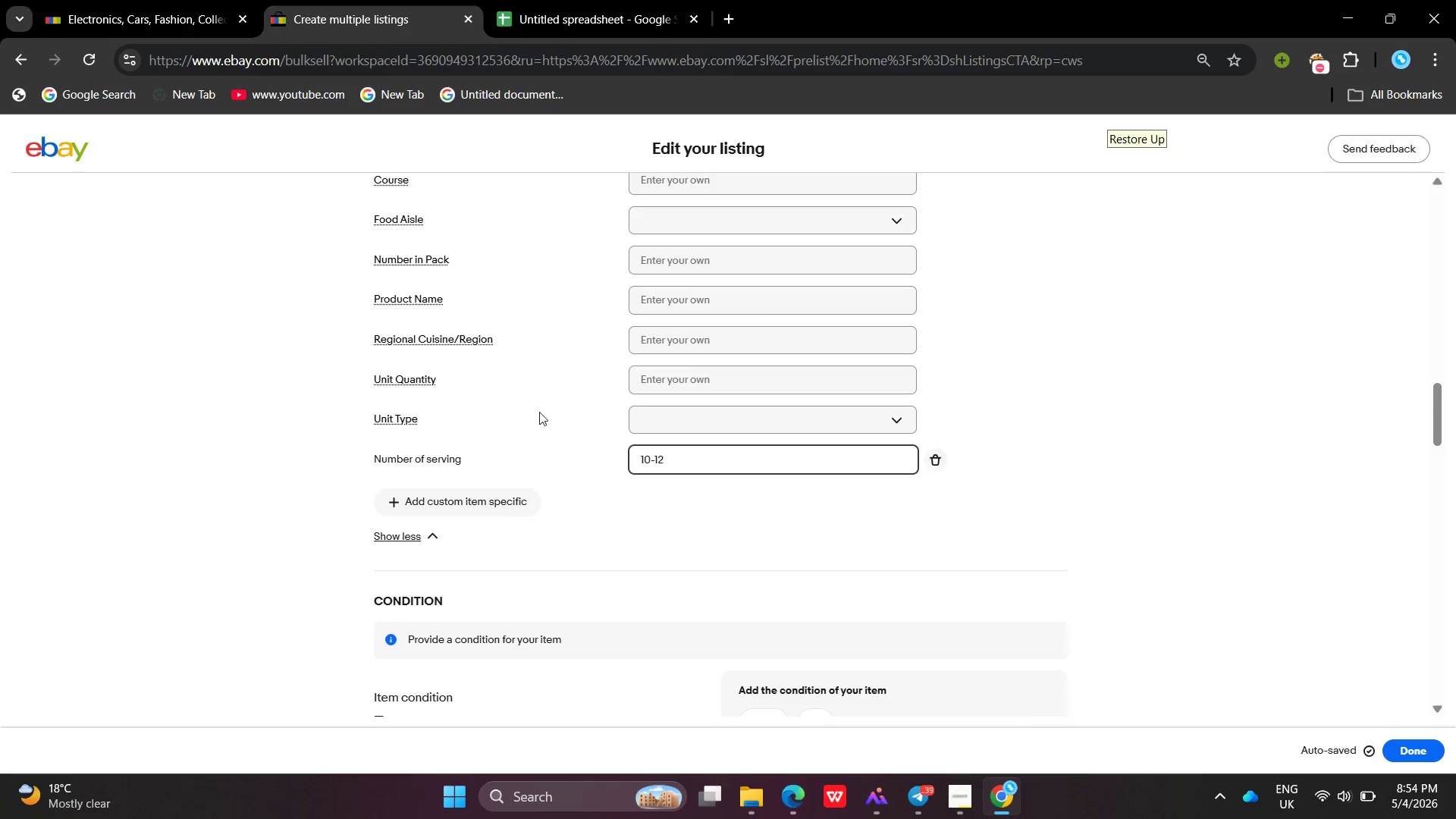 
wait(7.22)
 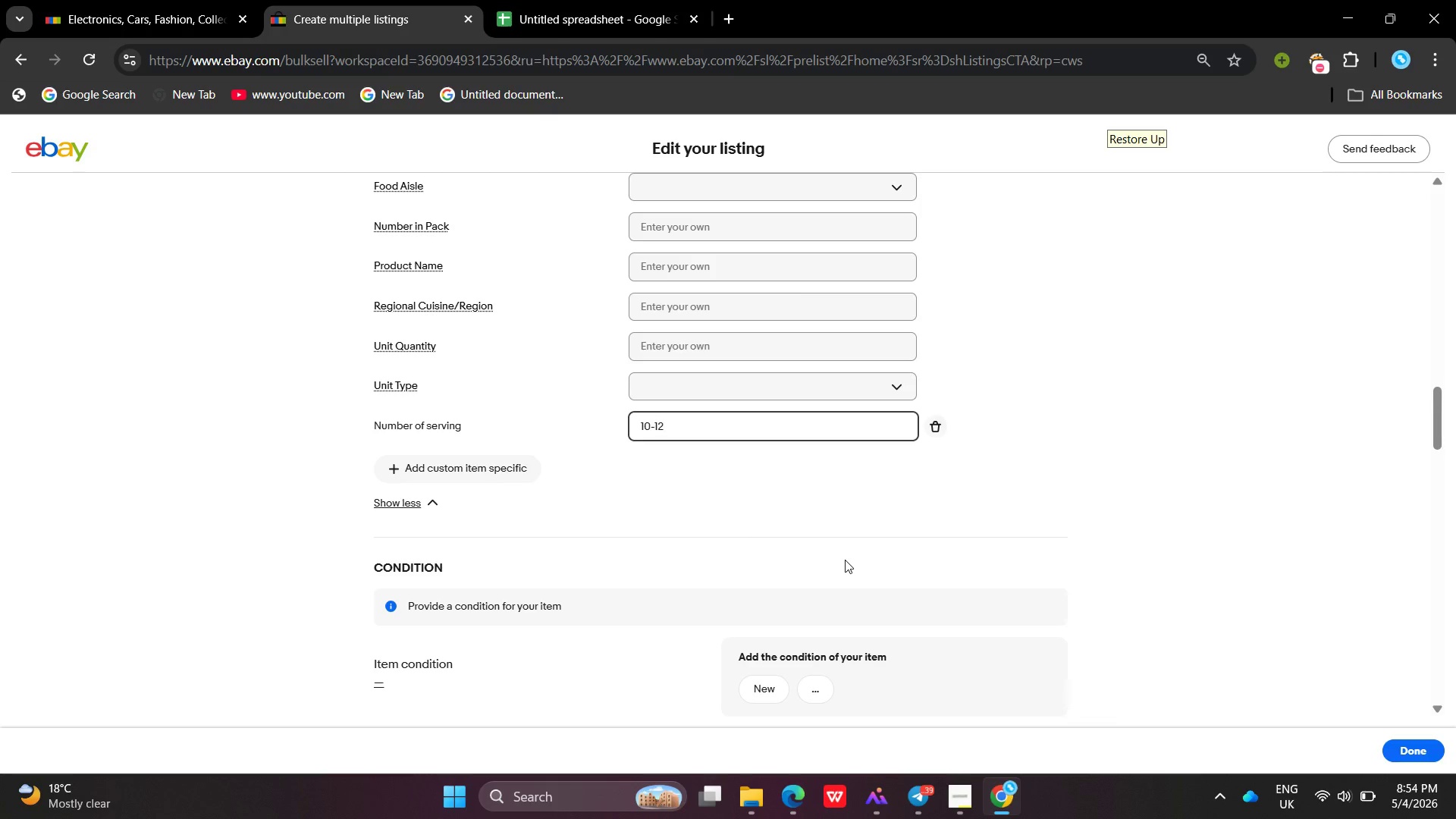 
left_click([674, 220])
 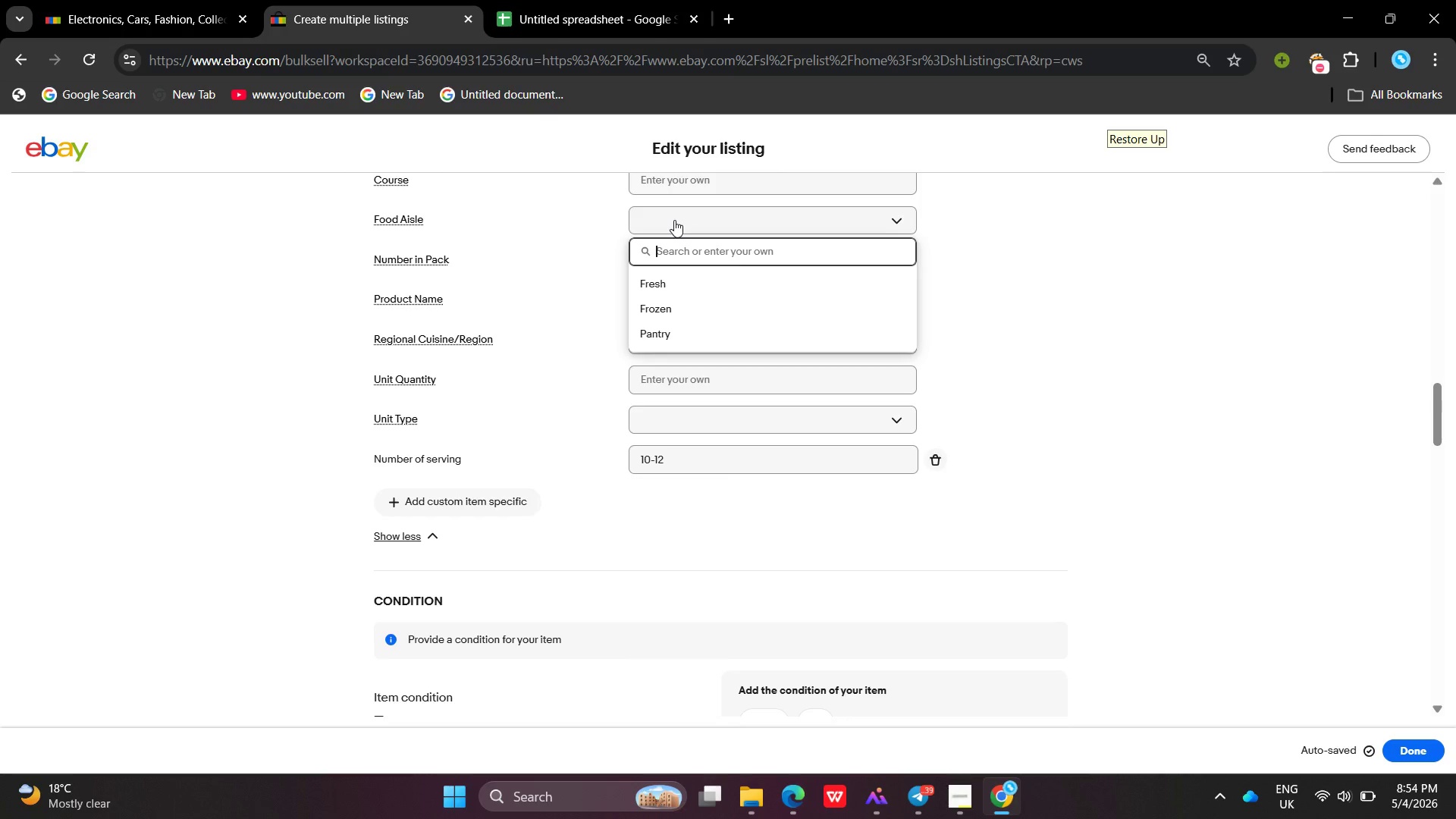 
type(pab)
key(Backspace)
type(ntry)
 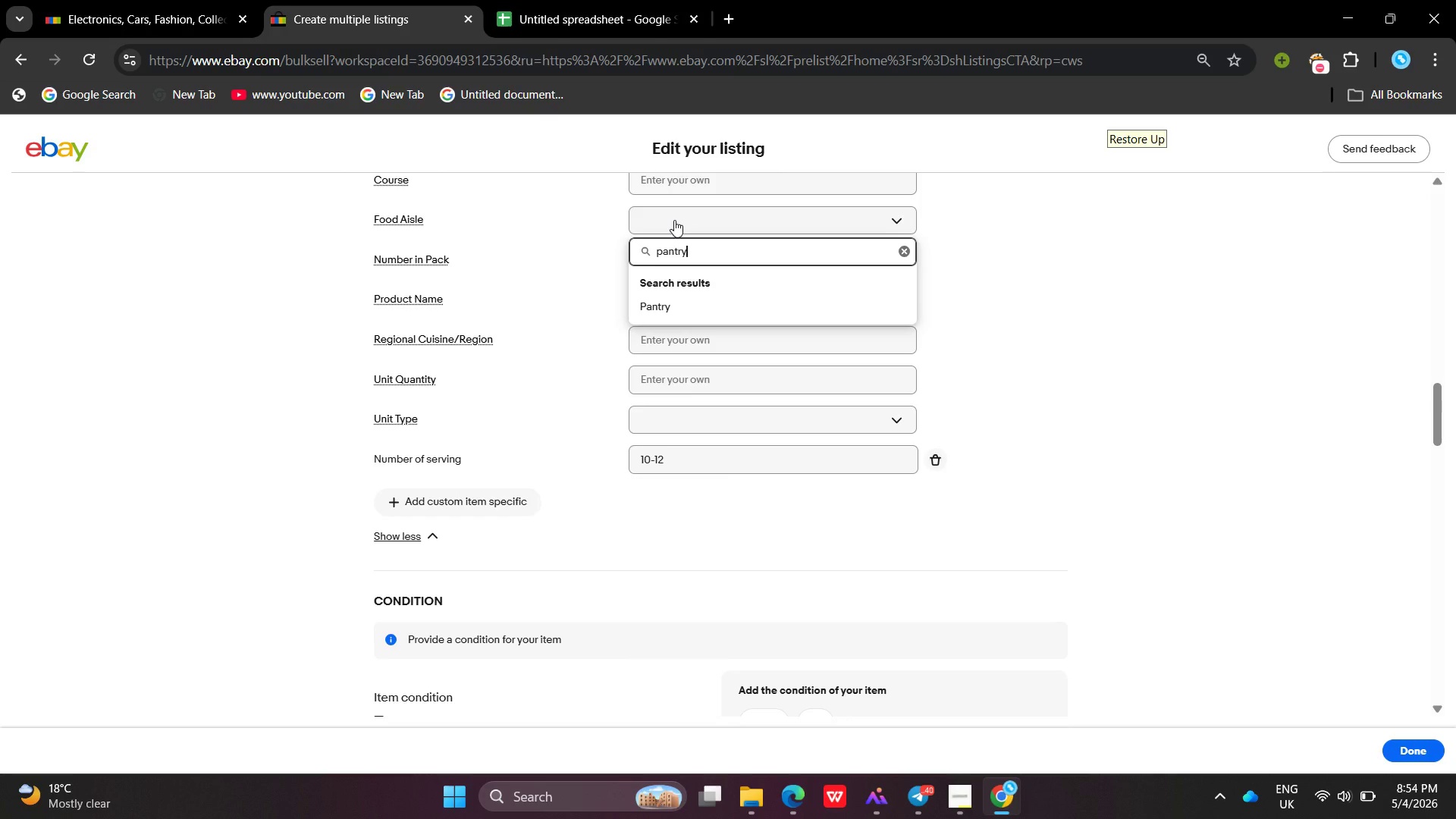 
key(Enter)
 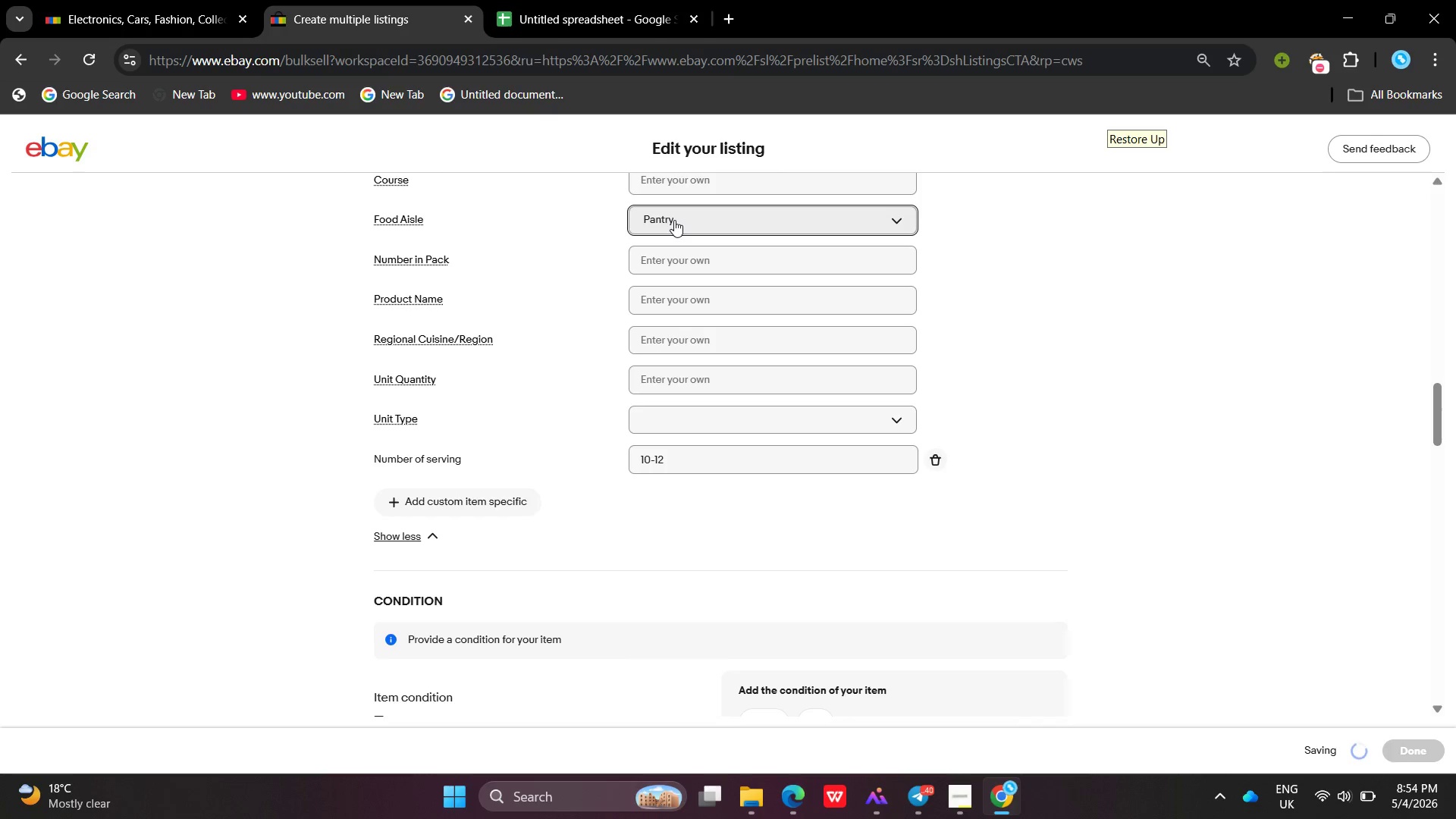 
left_click([472, 498])
 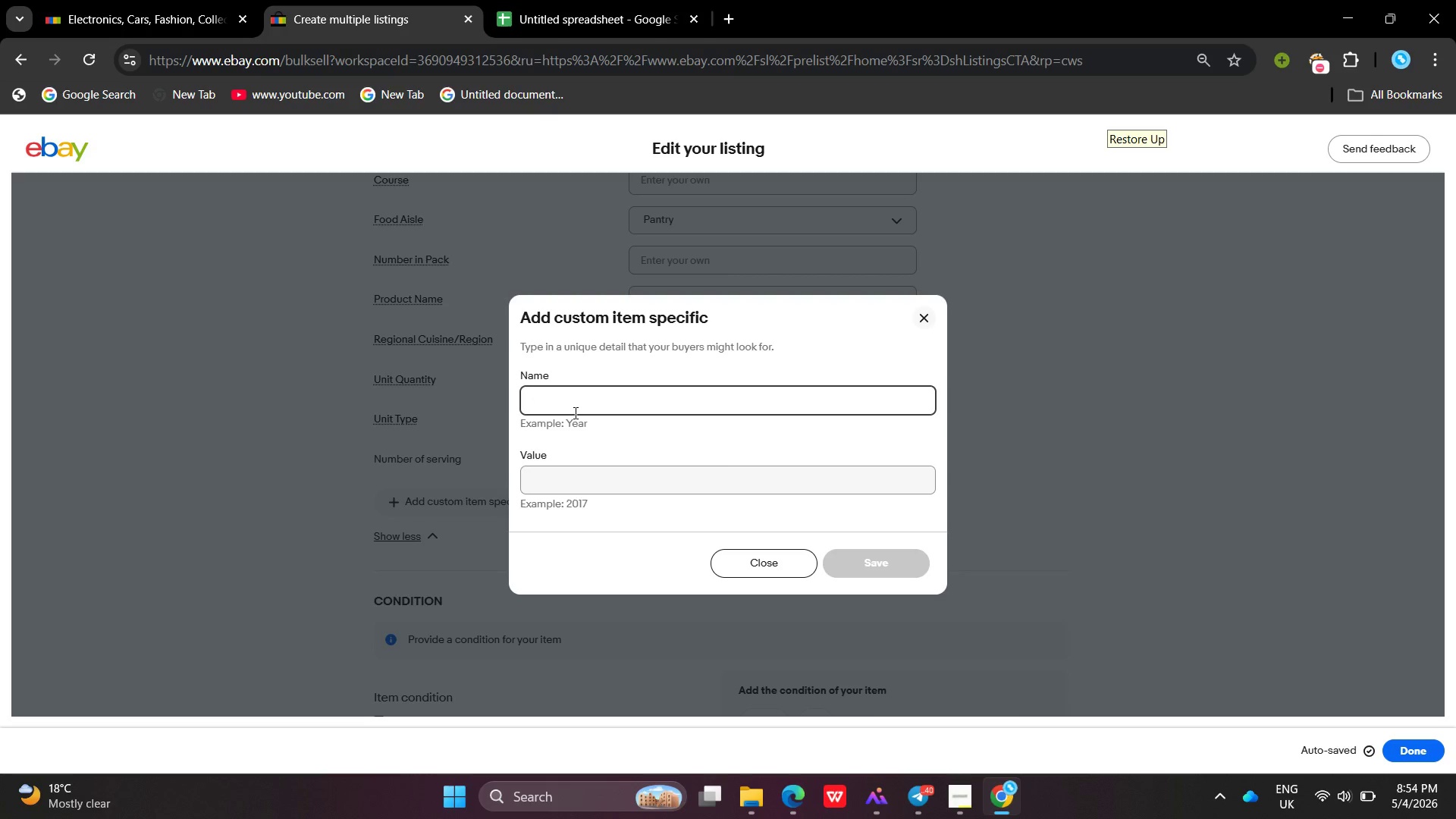 
type(Container)
 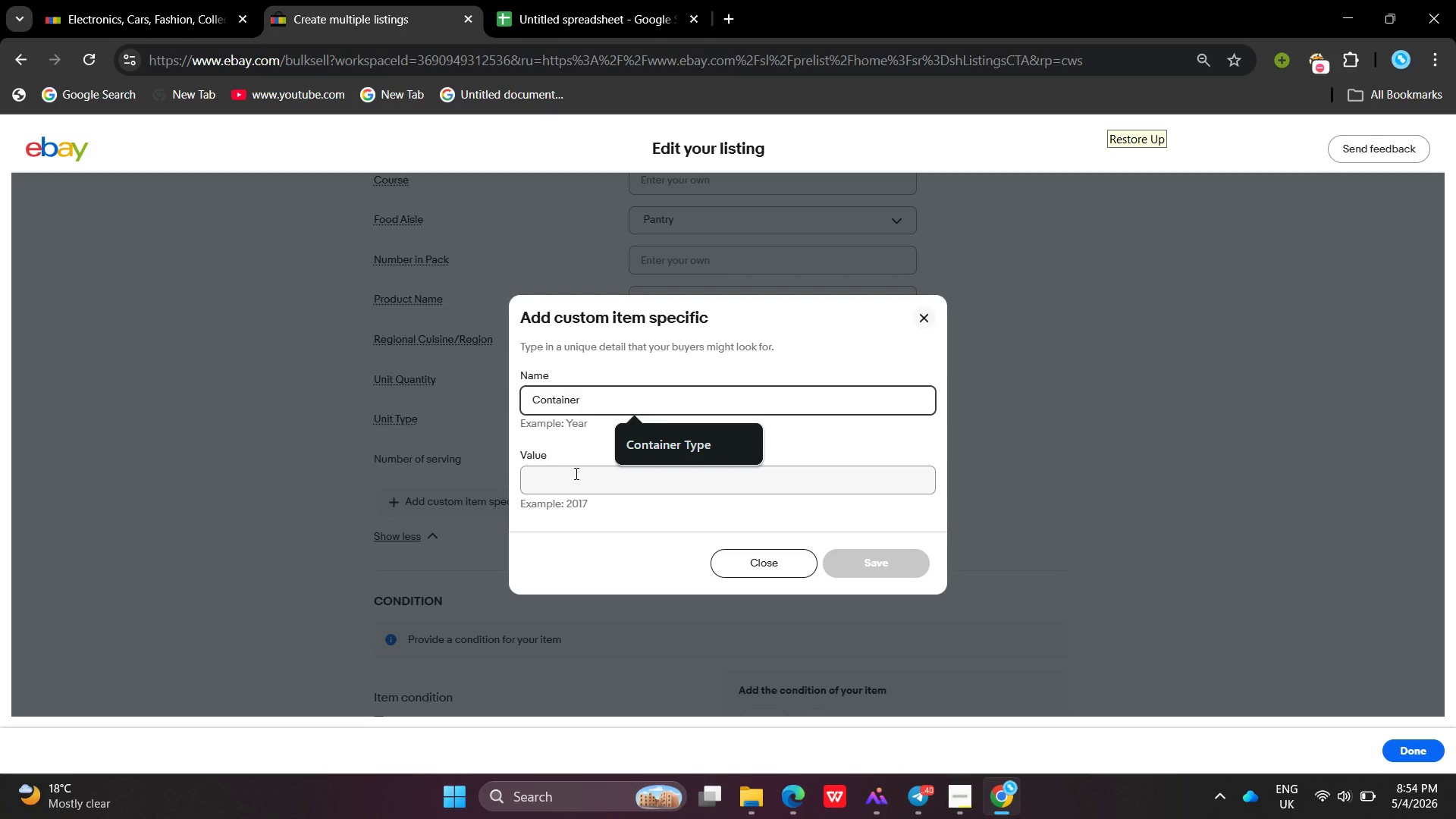 
double_click([592, 489])
 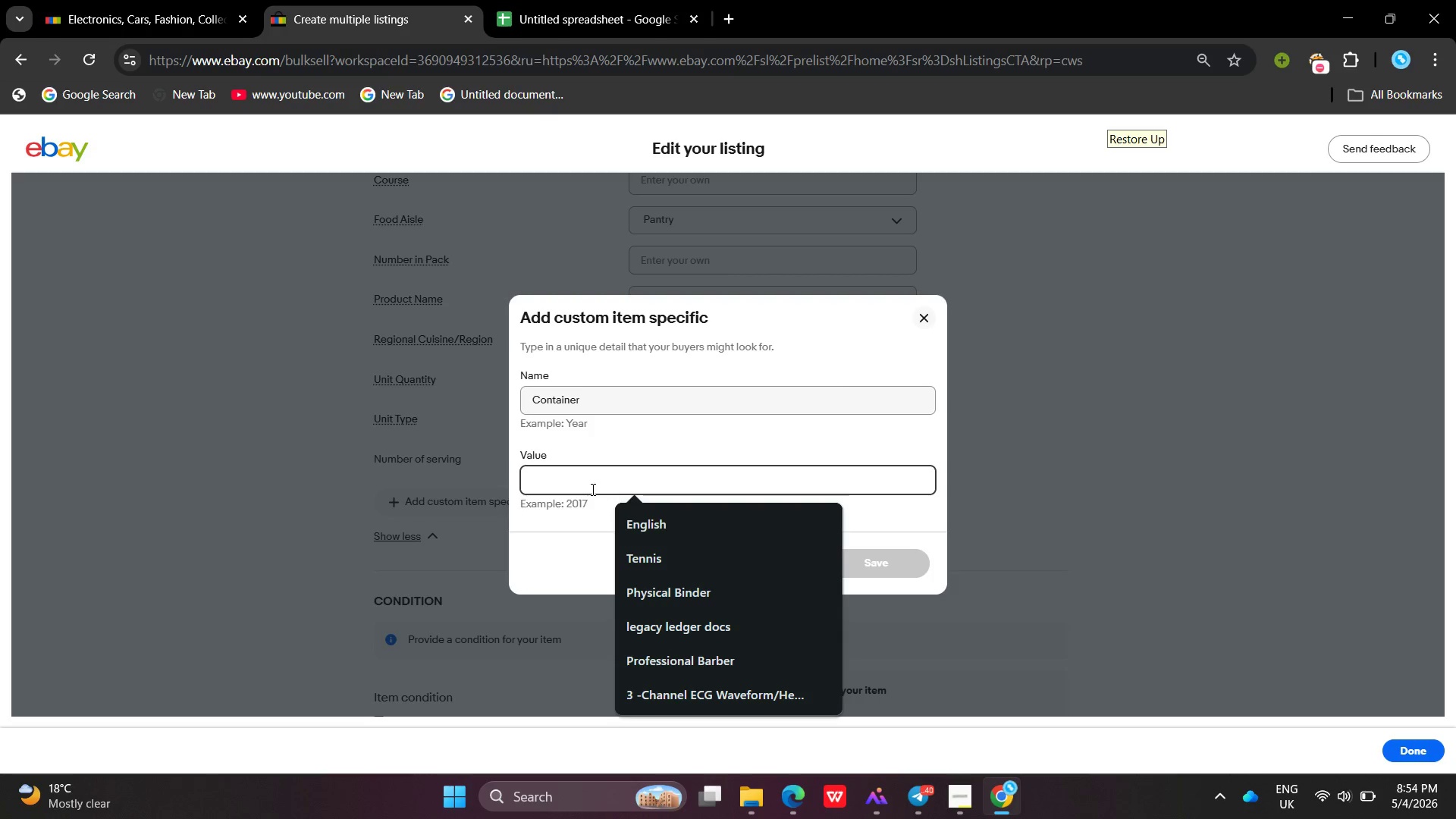 
hold_key(key=Backslash, duration=0.36)
 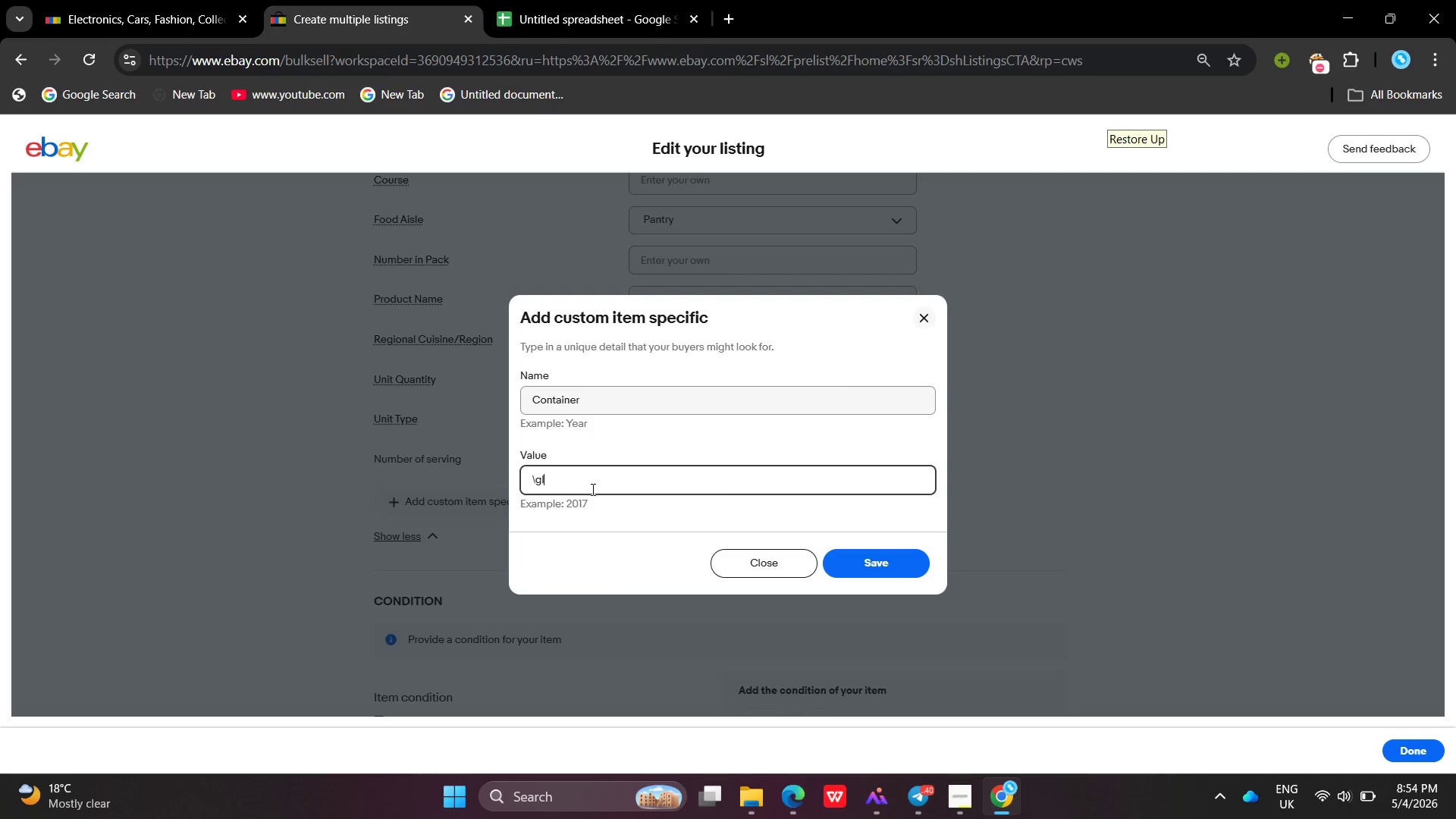 
type(gl)
key(Backspace)
key(Backspace)
key(Backspace)
type(Glass)
 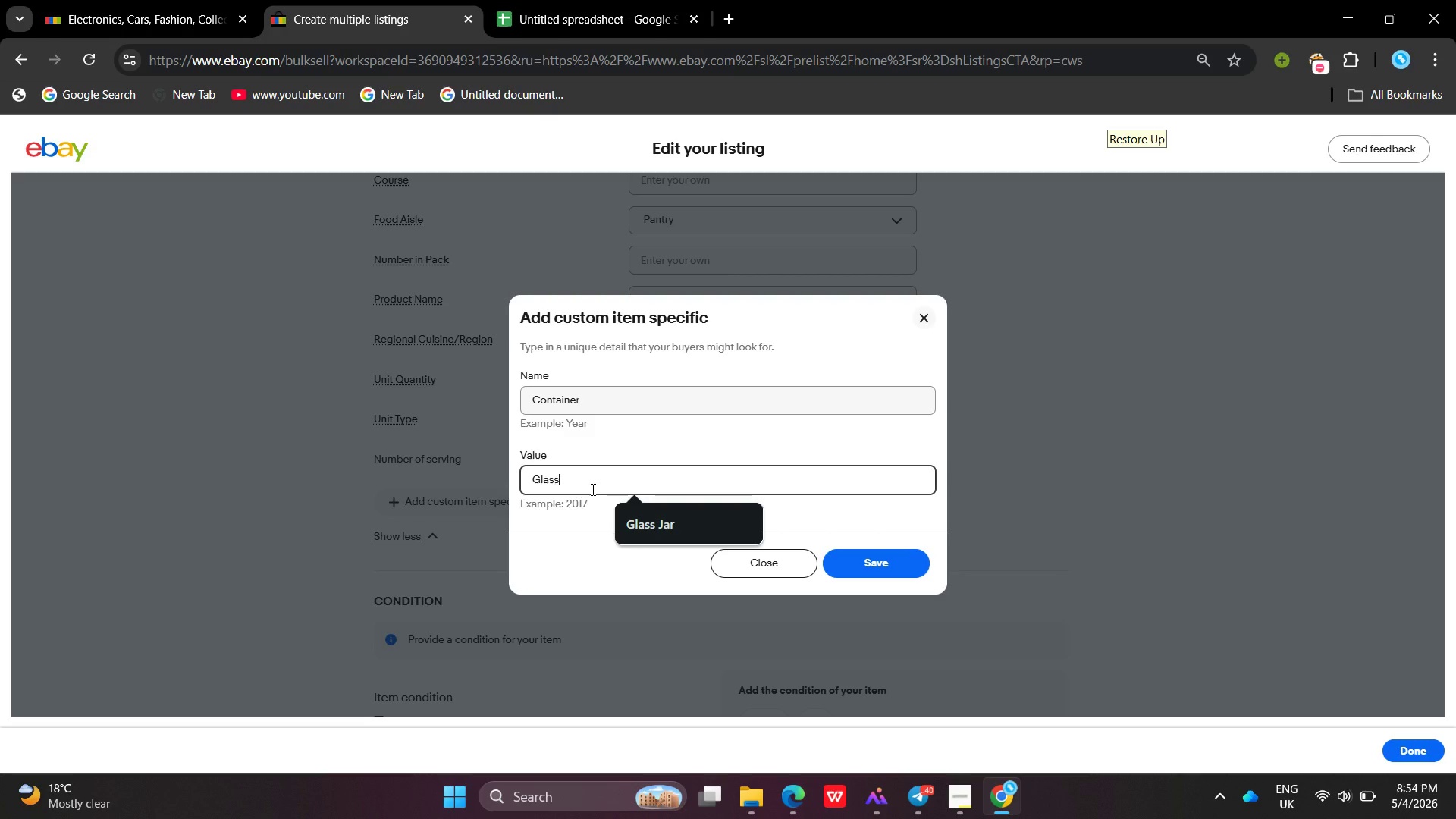 
key(Space)
 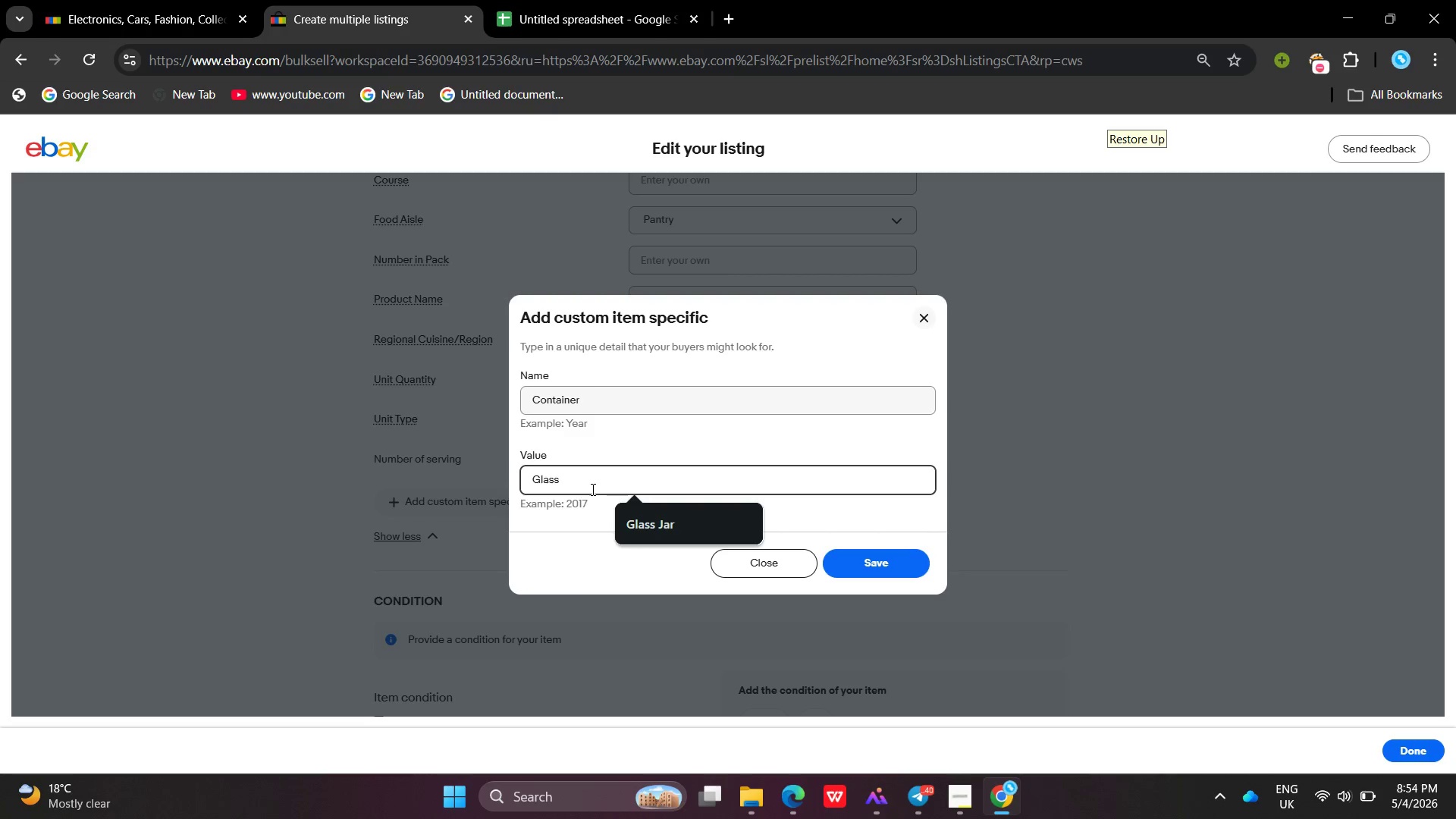 
type(\b)
key(Backspace)
key(Backspace)
type(Bottle)
 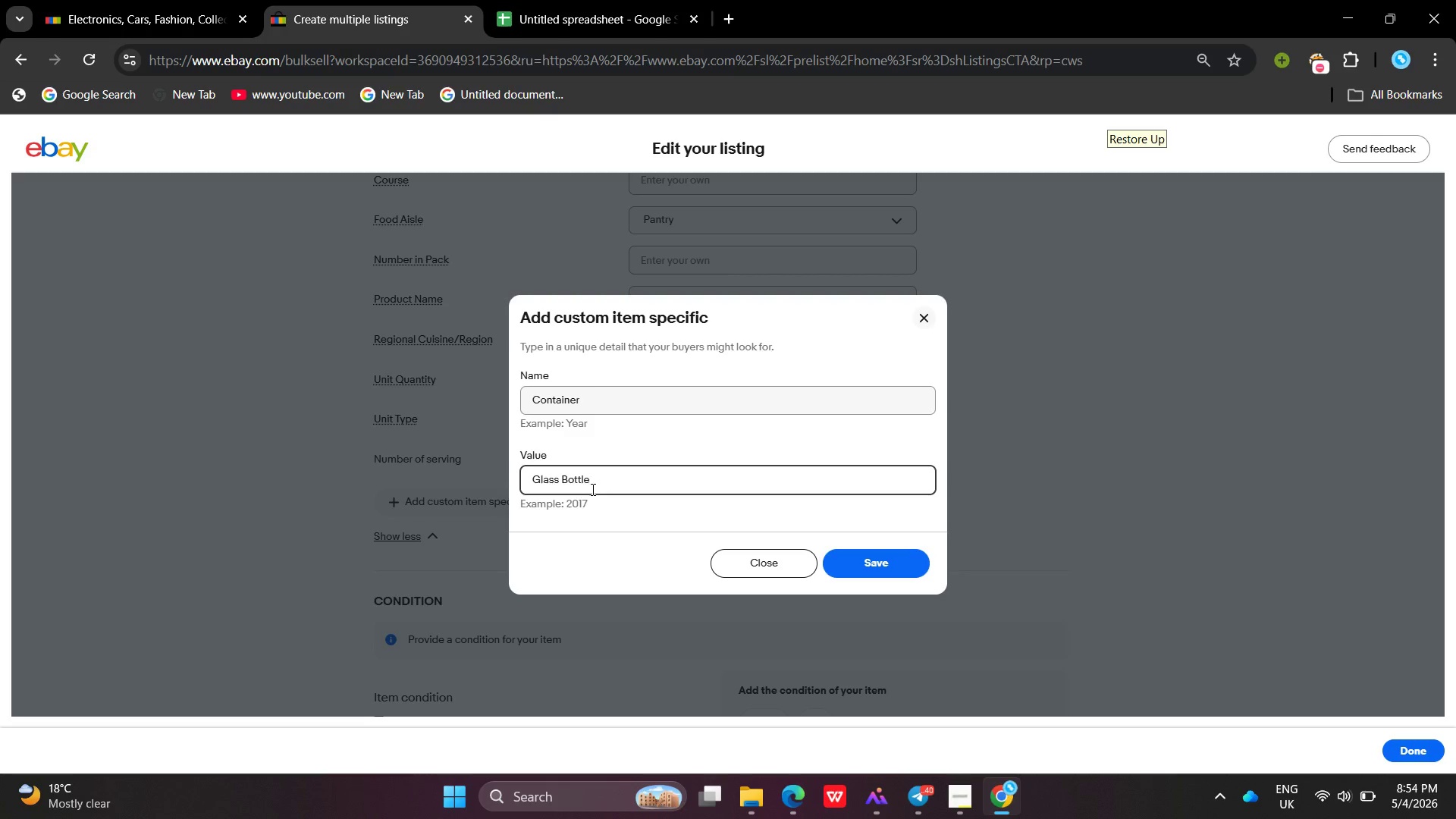 
left_click([902, 558])
 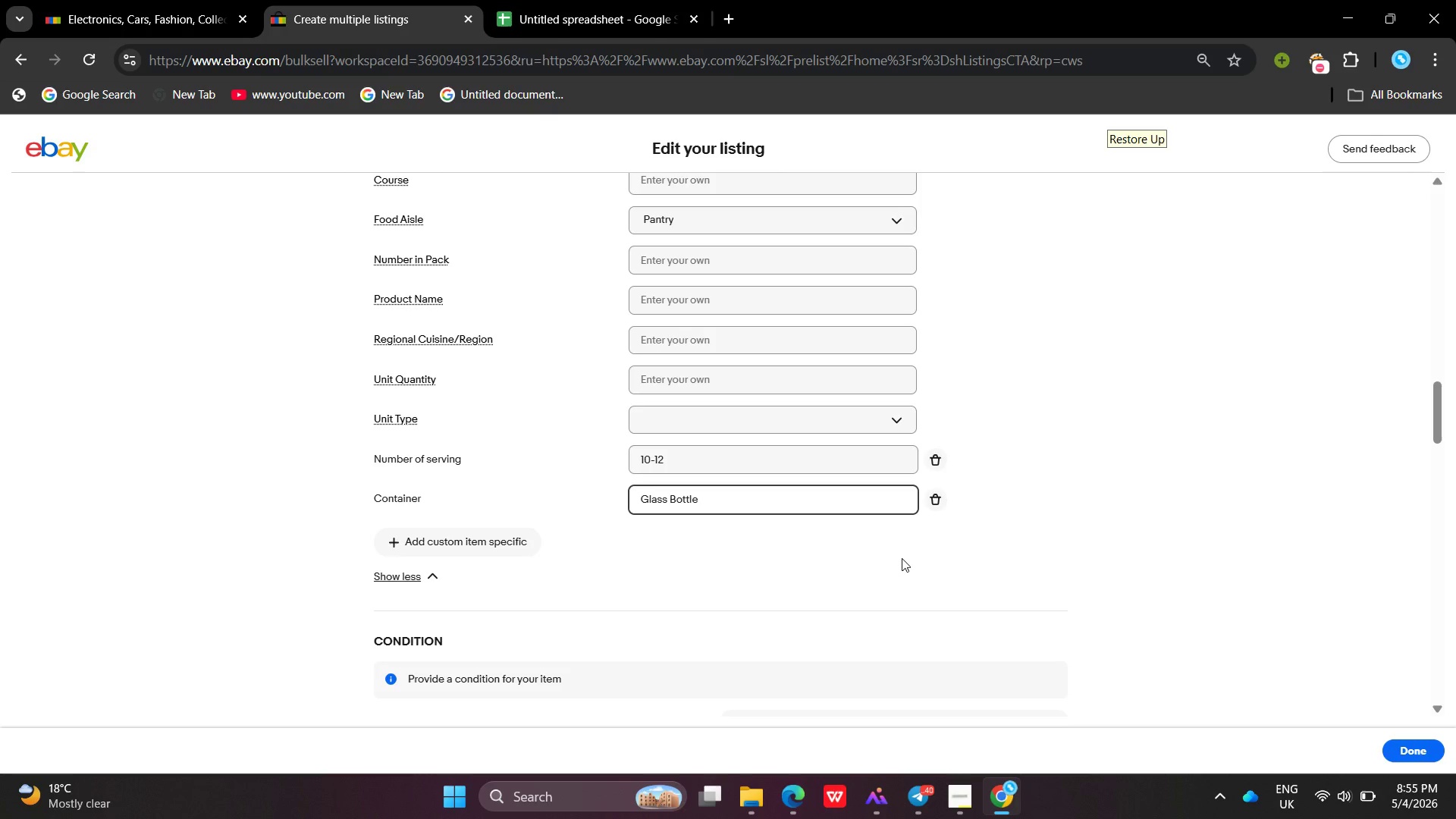 
wait(39.41)
 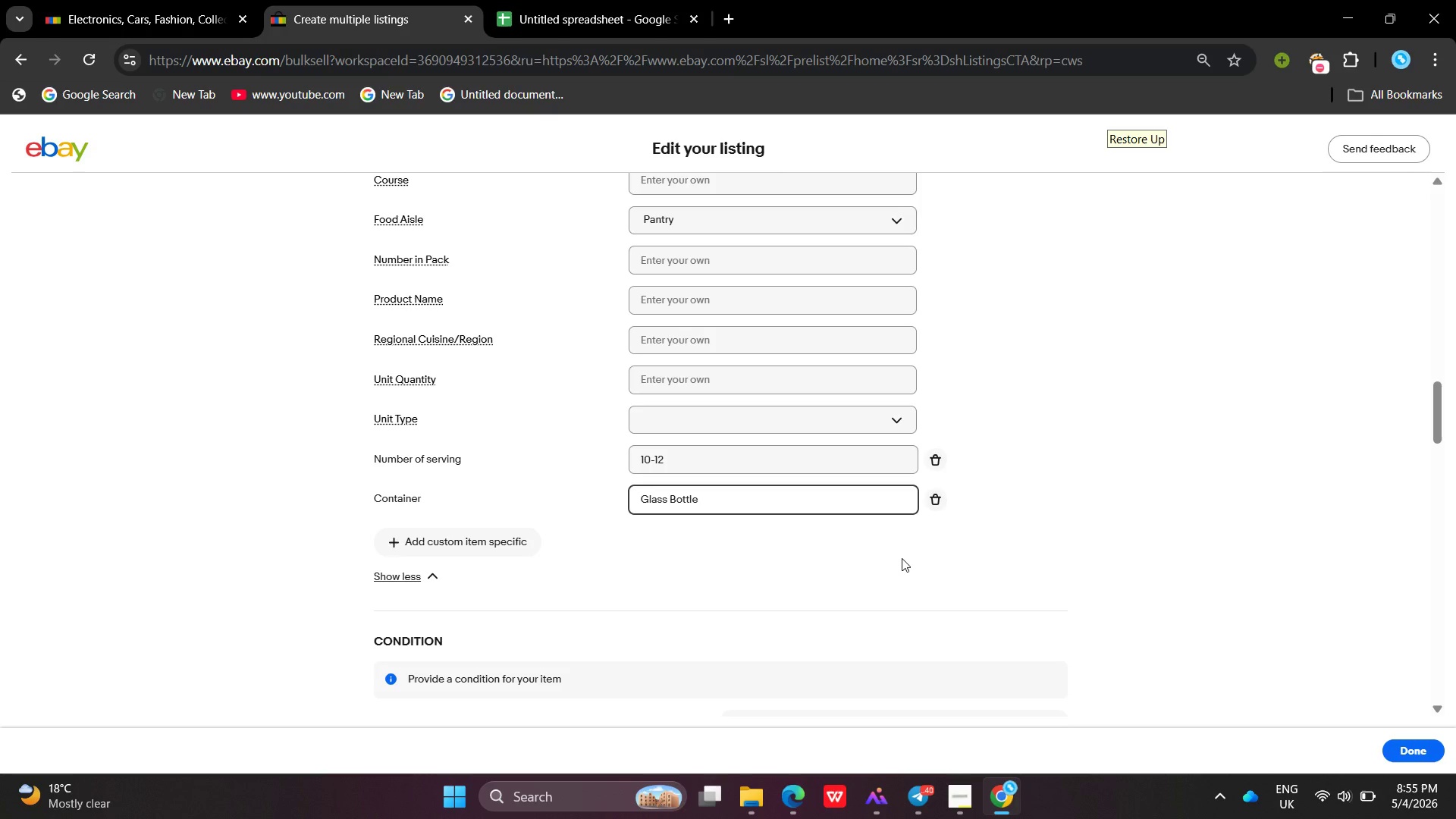 
left_click([658, 657])
 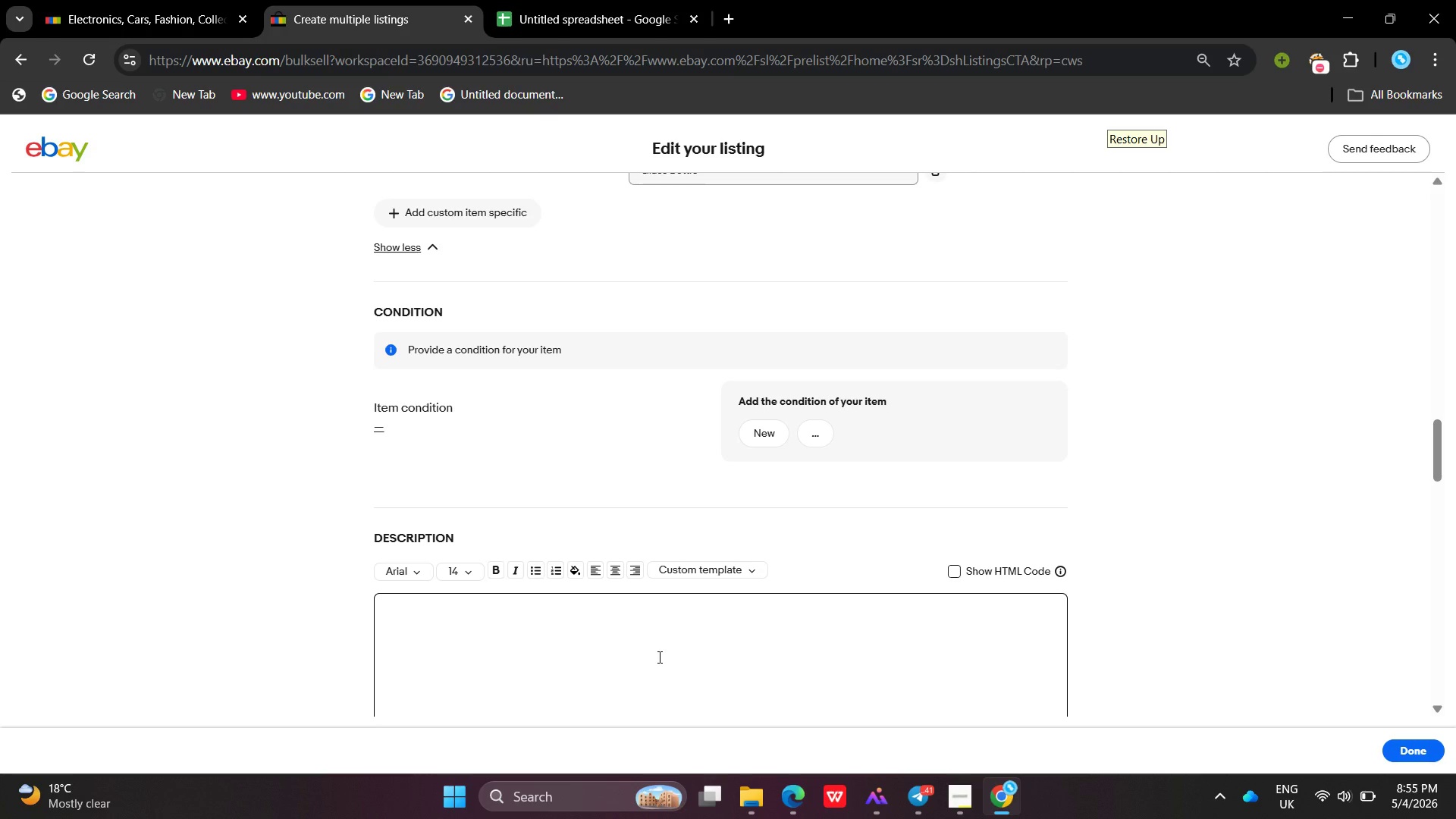 
left_click([658, 657])
 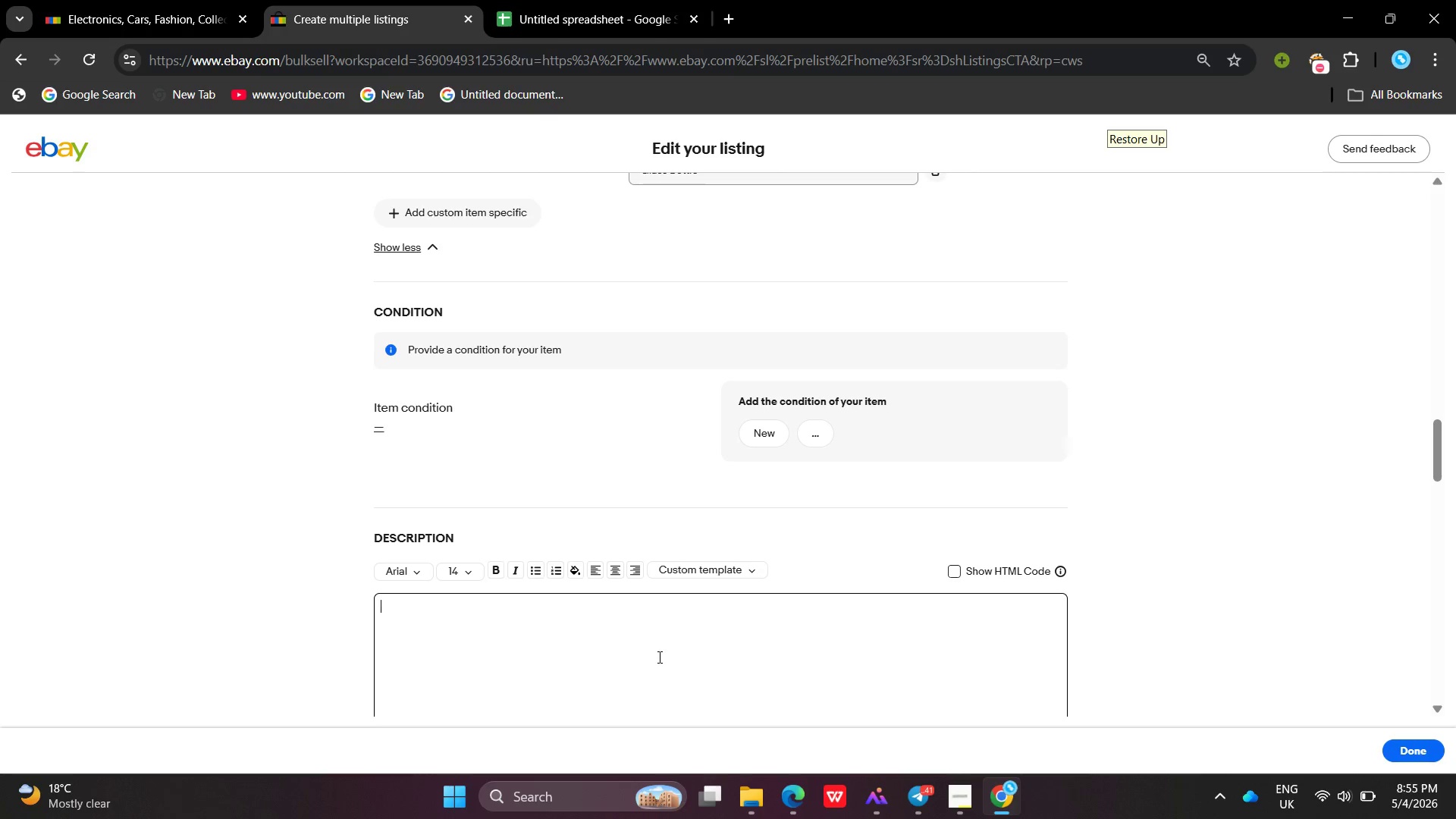 
type(Cold-Infused extra virgin on)
key(Backspace)
type(live oils blended with herbs and aromatis in small batches .)
 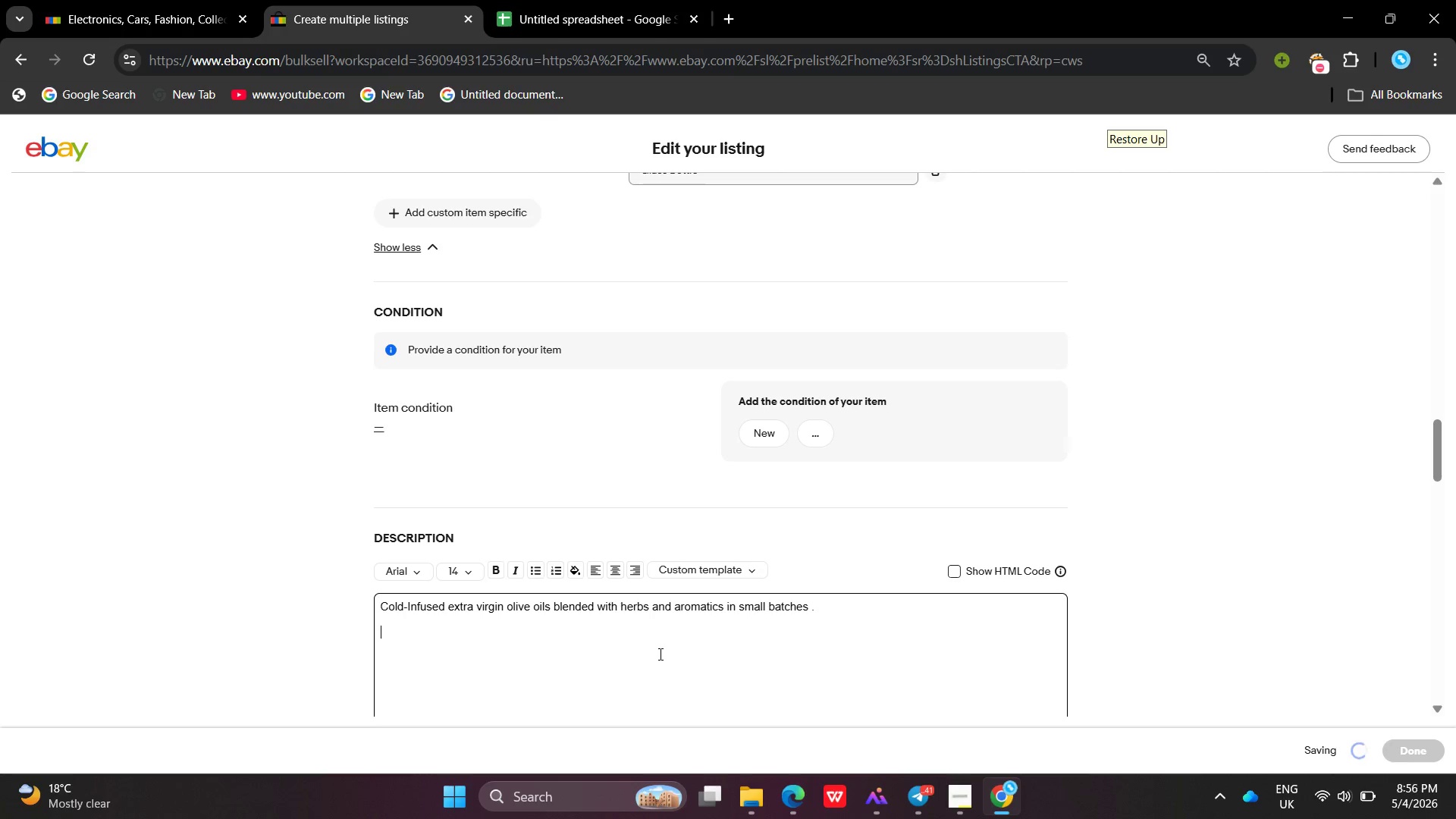 
key(Enter)
 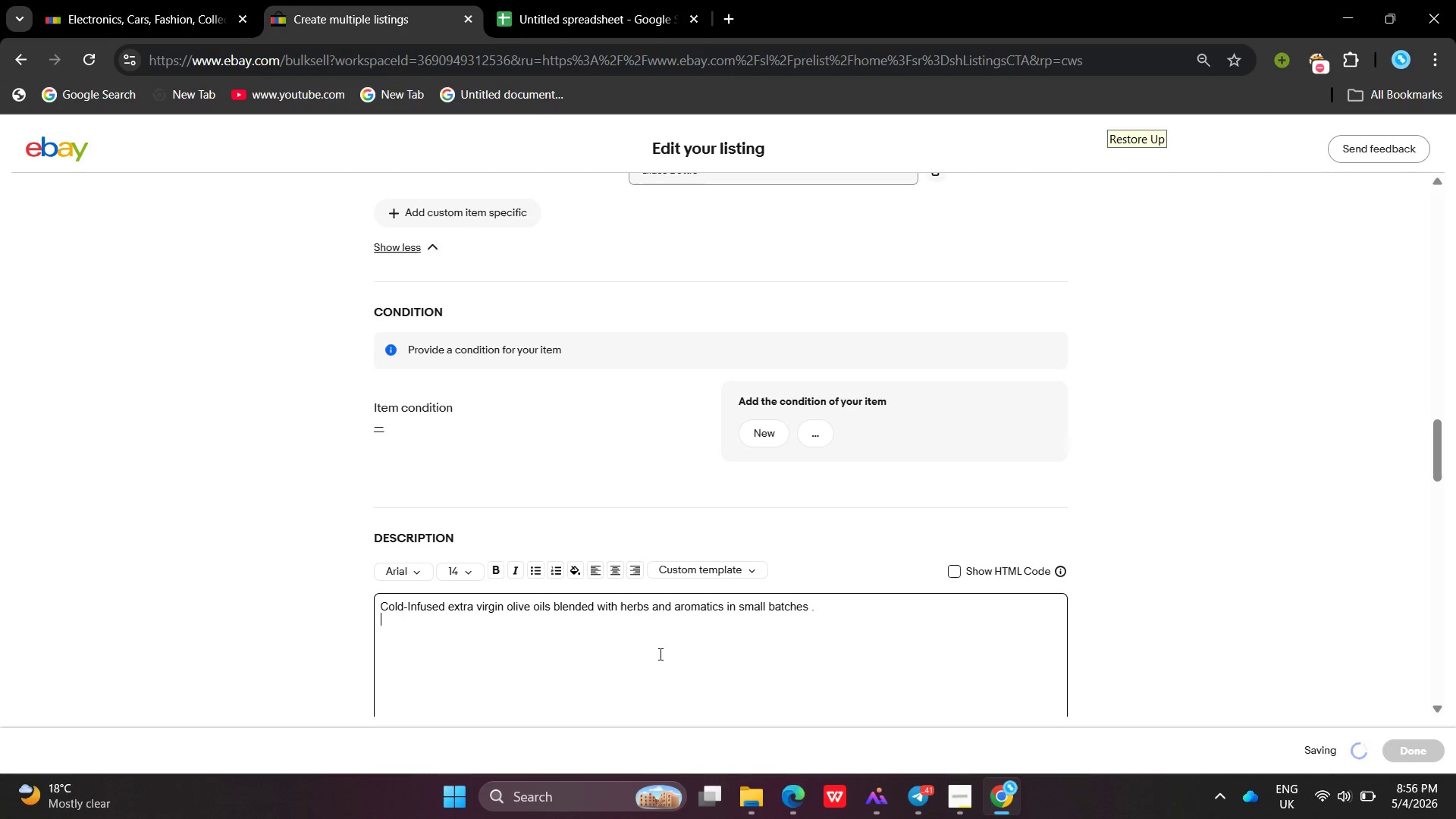 
key(Enter)
 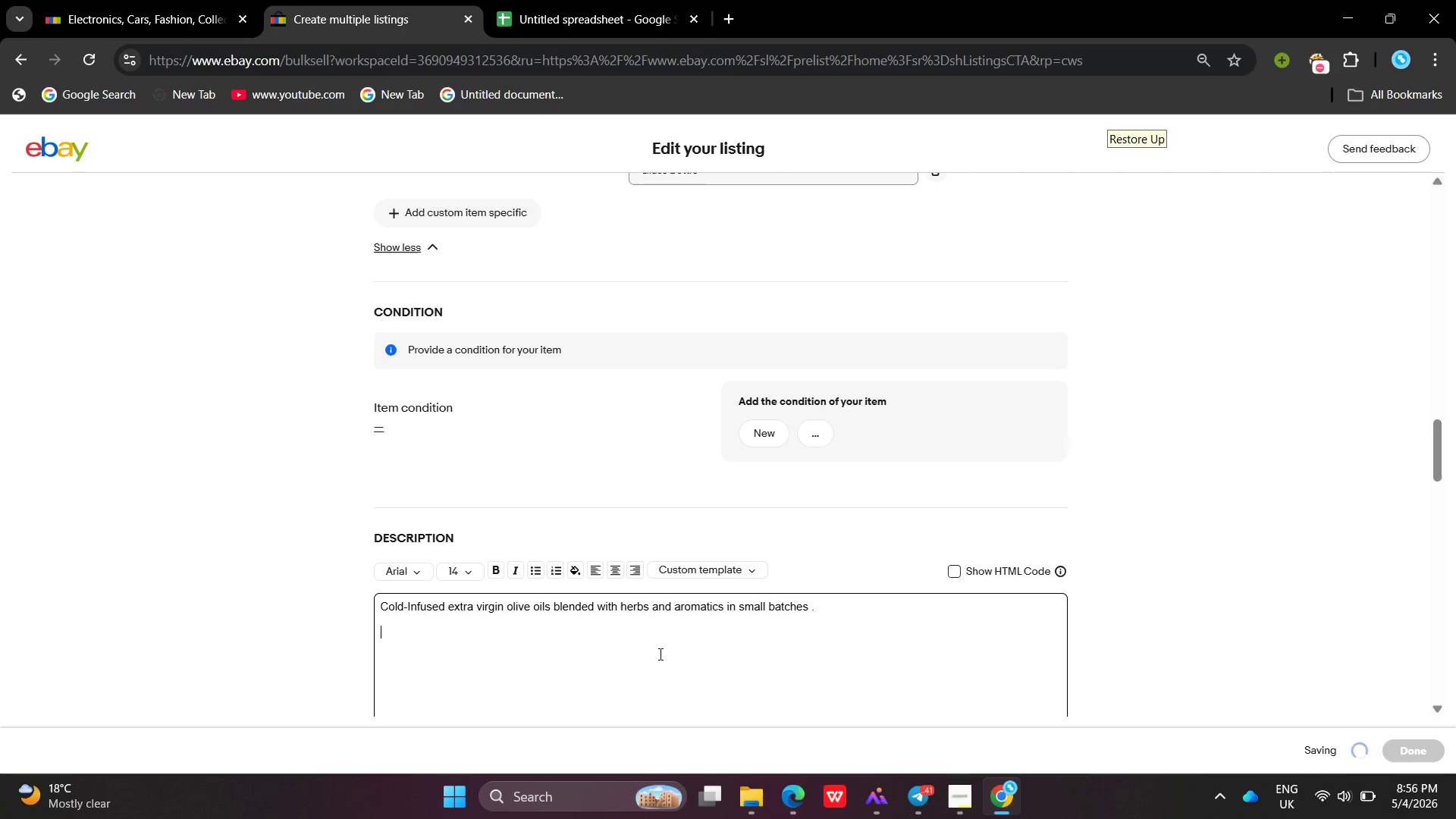 
type(ideal for finishing dishes , dipping breed )
key(Backspace)
key(Backspace)
type(a)
key(Backspace)
key(Backspace)
type(ad , or gourmet cooking enhancement .)
 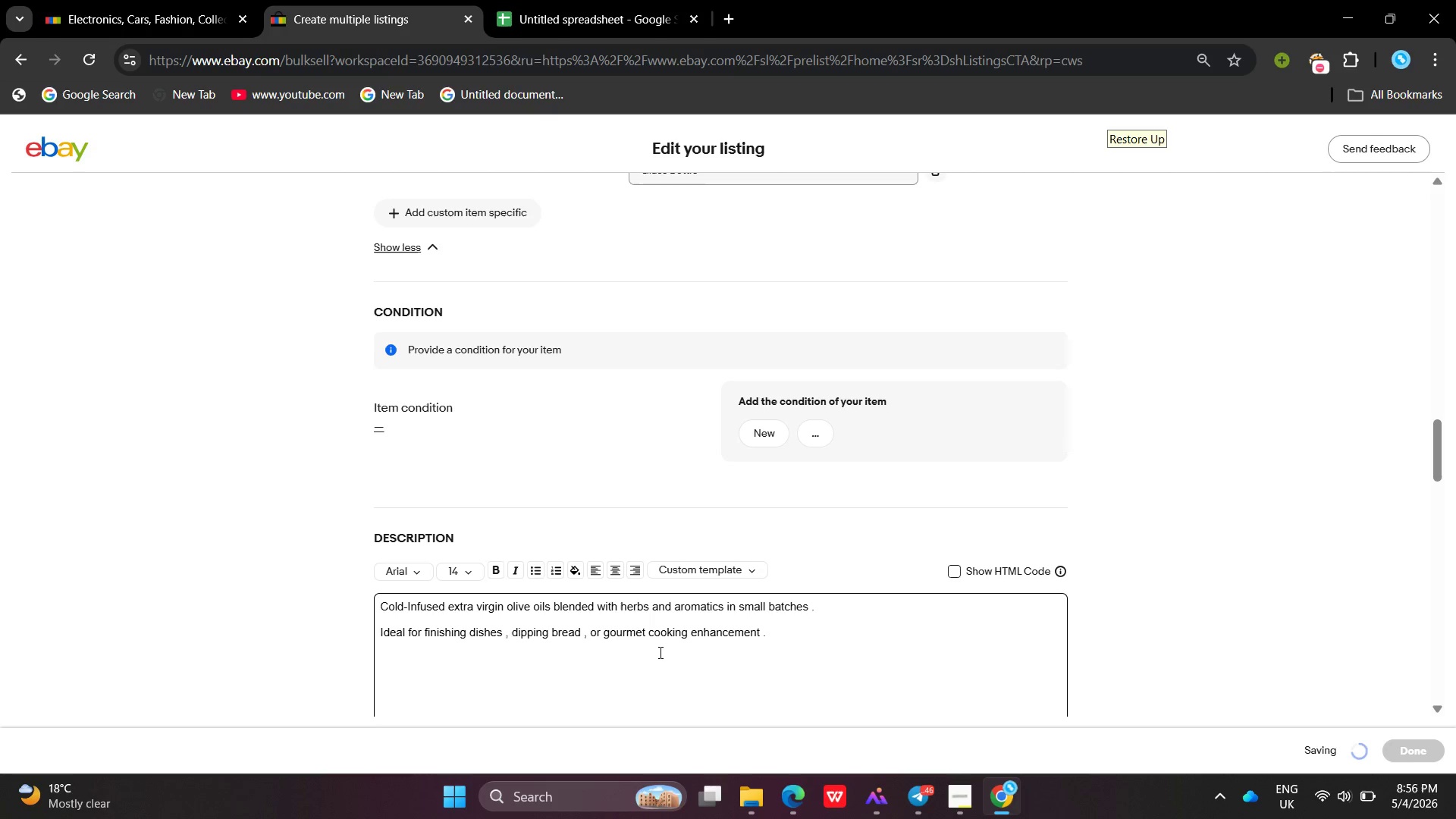 
key(Enter)
 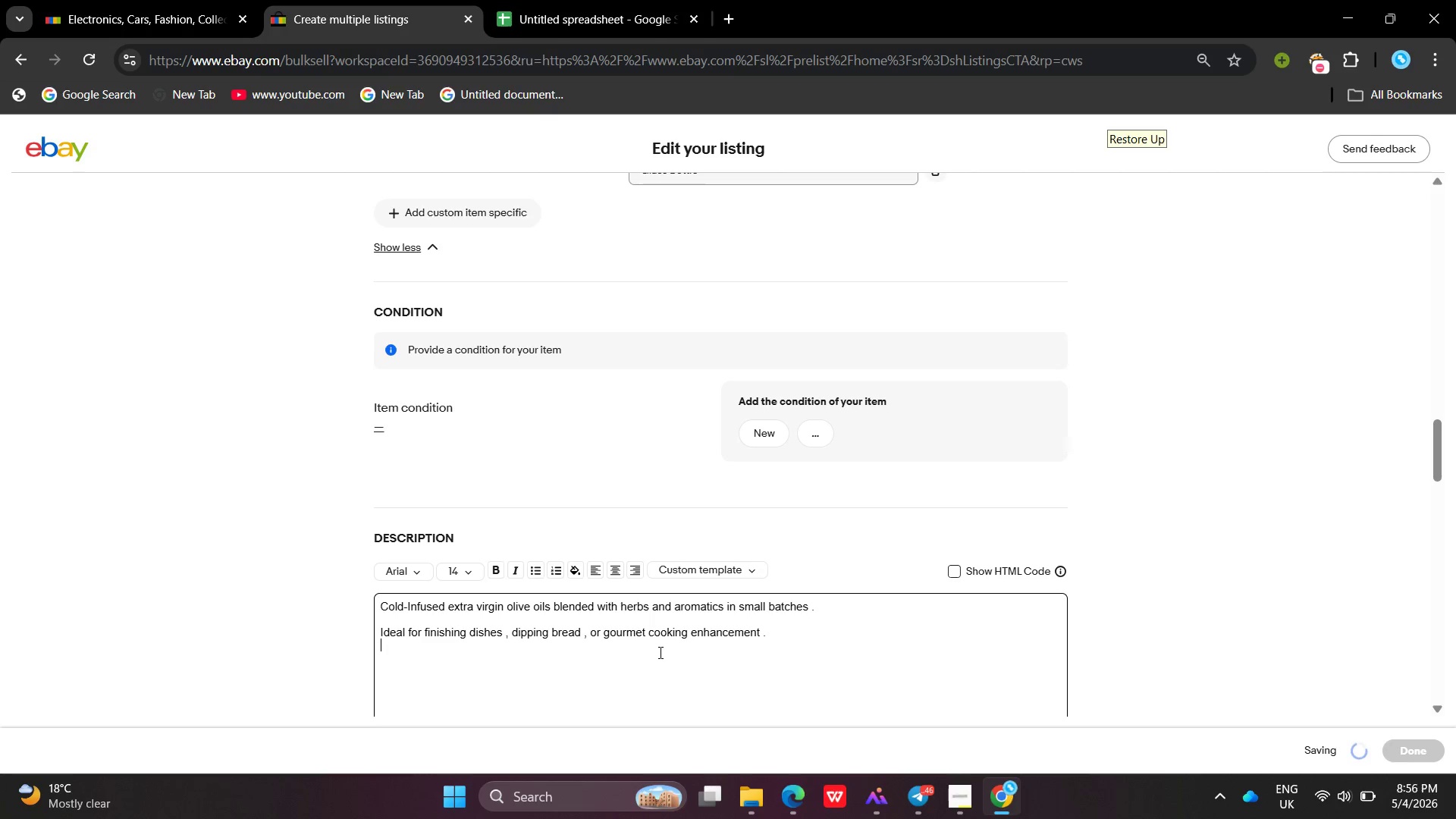 
key(Enter)
 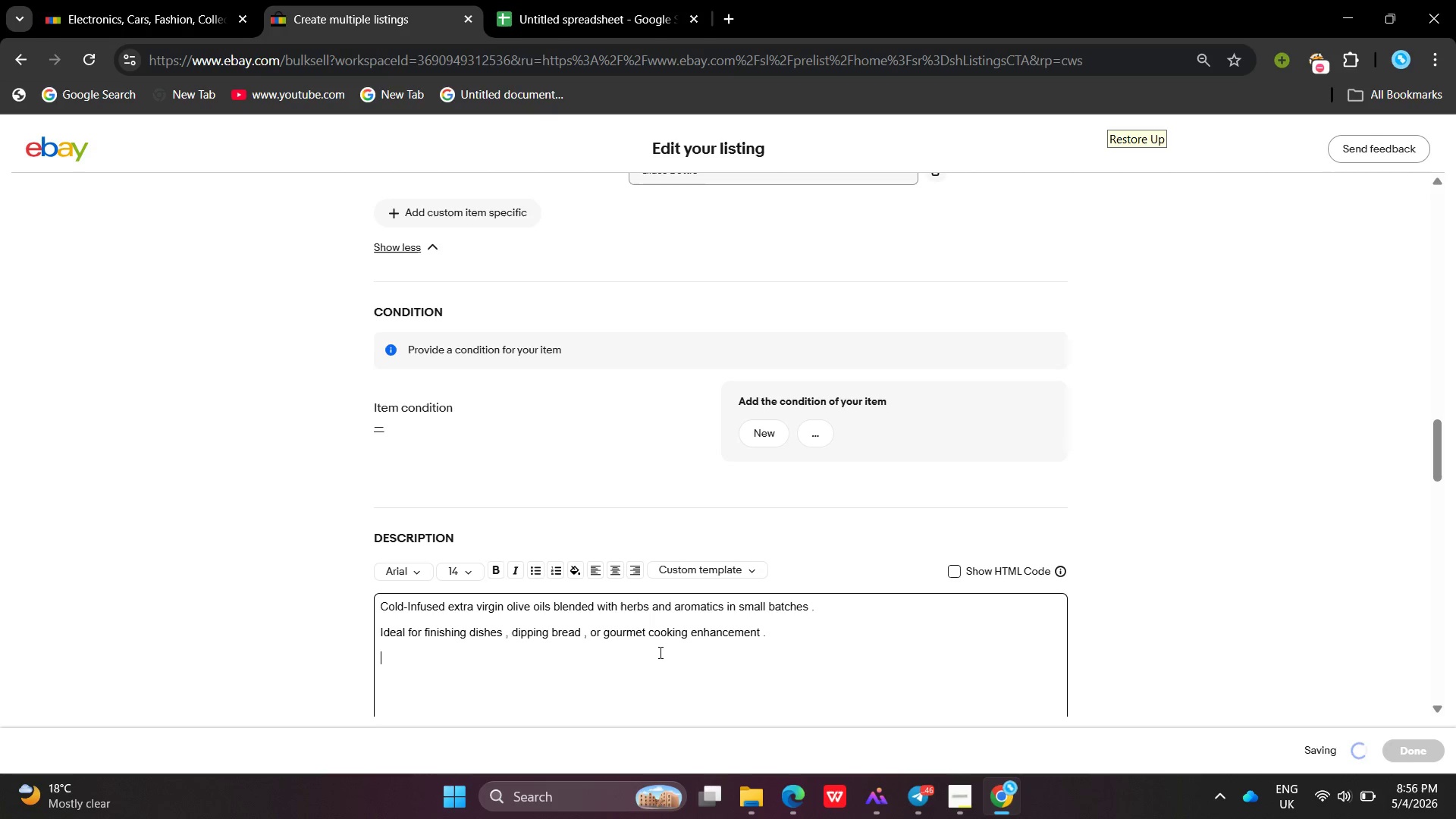 
type(\inc)
key(Backspace)
key(Backspace)
key(Backspace)
key(Backspace)
type(Includes rosemry )
key(Backspace)
key(Backspace)
type(ery )
key(Backspace)
key(Backspace)
key(Backspace)
key(Backspace)
type(ary )
key(Backspace)
key(Backspace)
key(Backspace)
key(Backspace)
key(Backspace)
type(ary , garlic , chill and basil infusion profiles )
 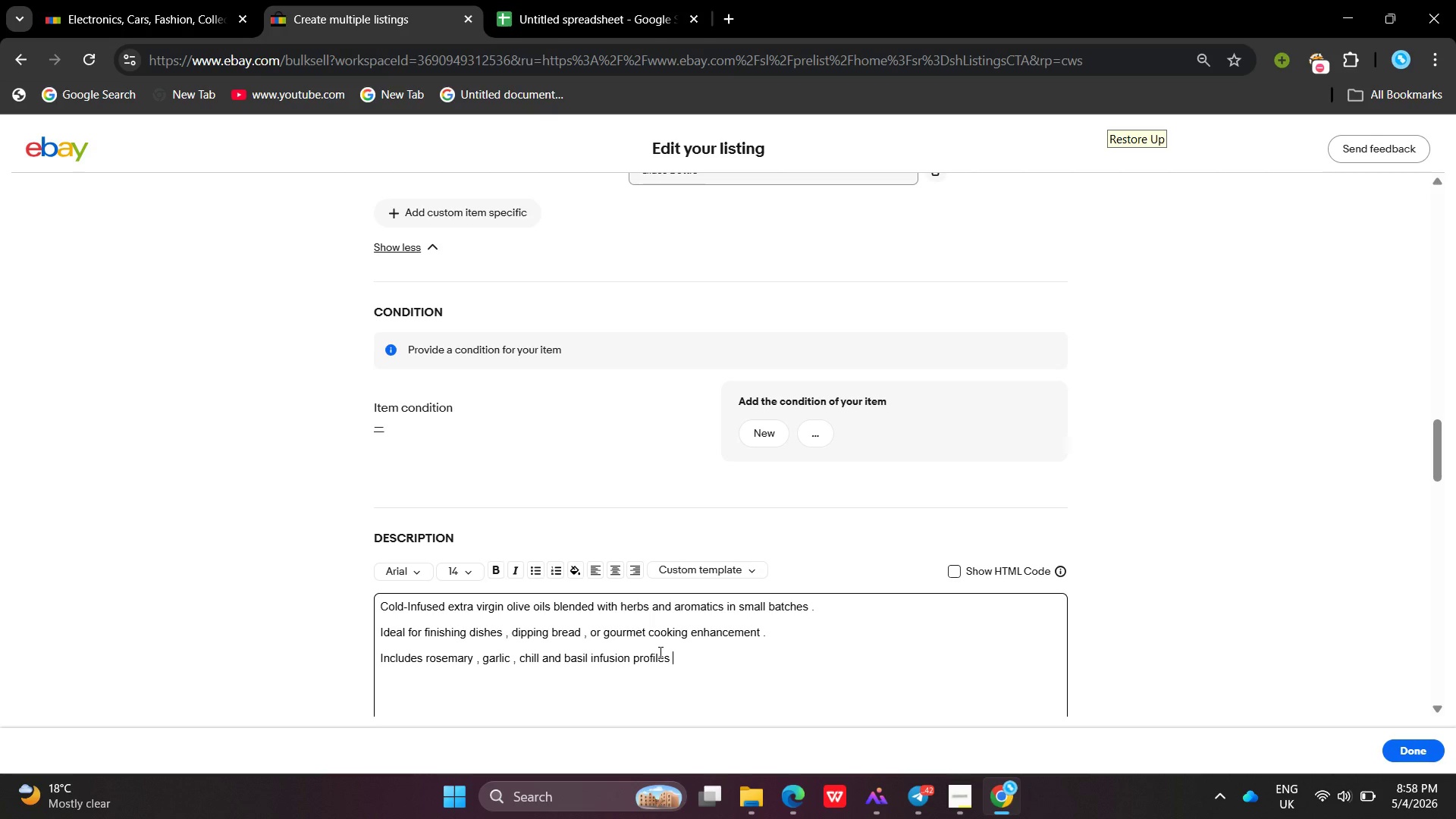 
wait(94.2)
 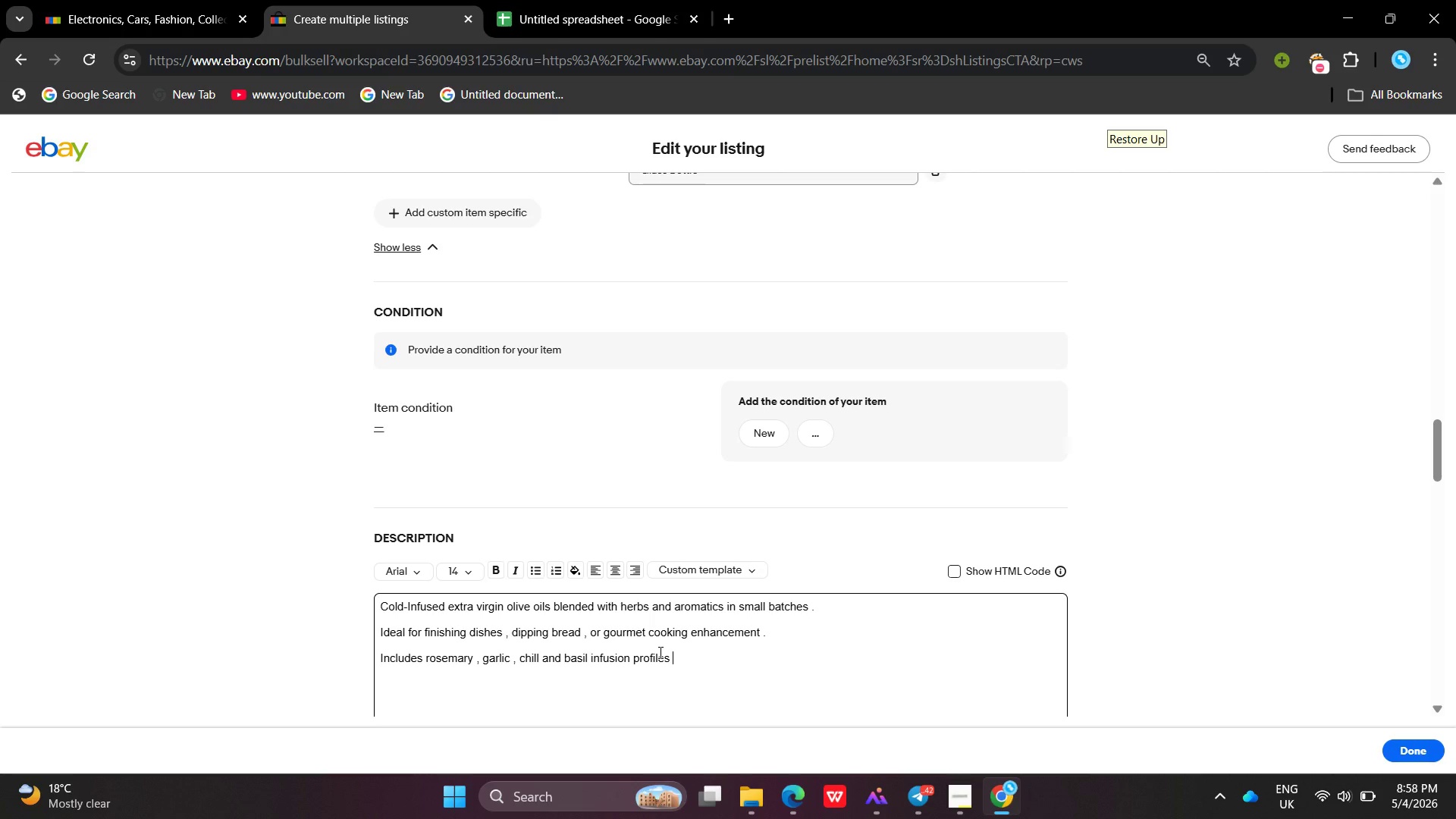 
key(Period)
 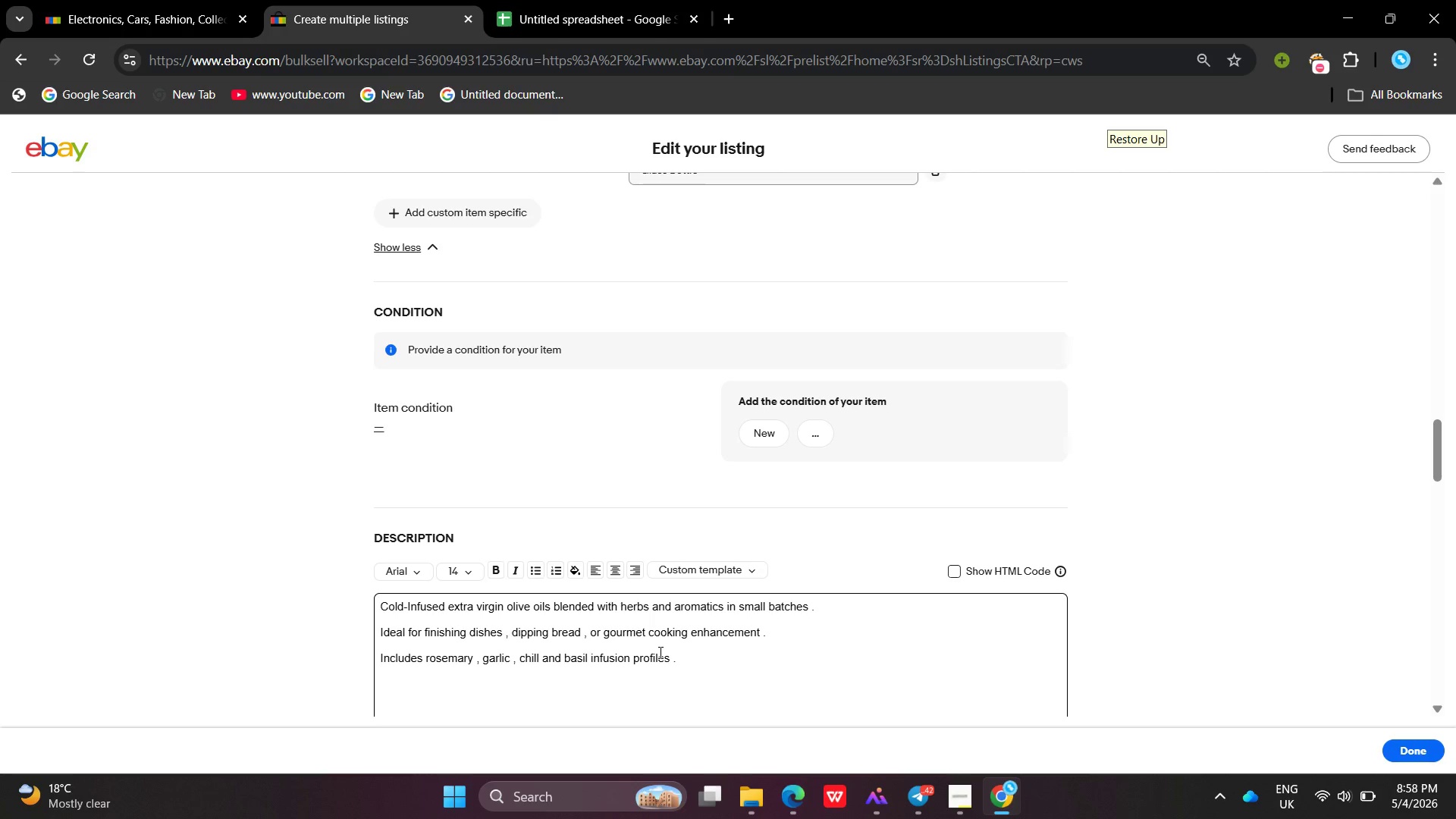 
key(Enter)
 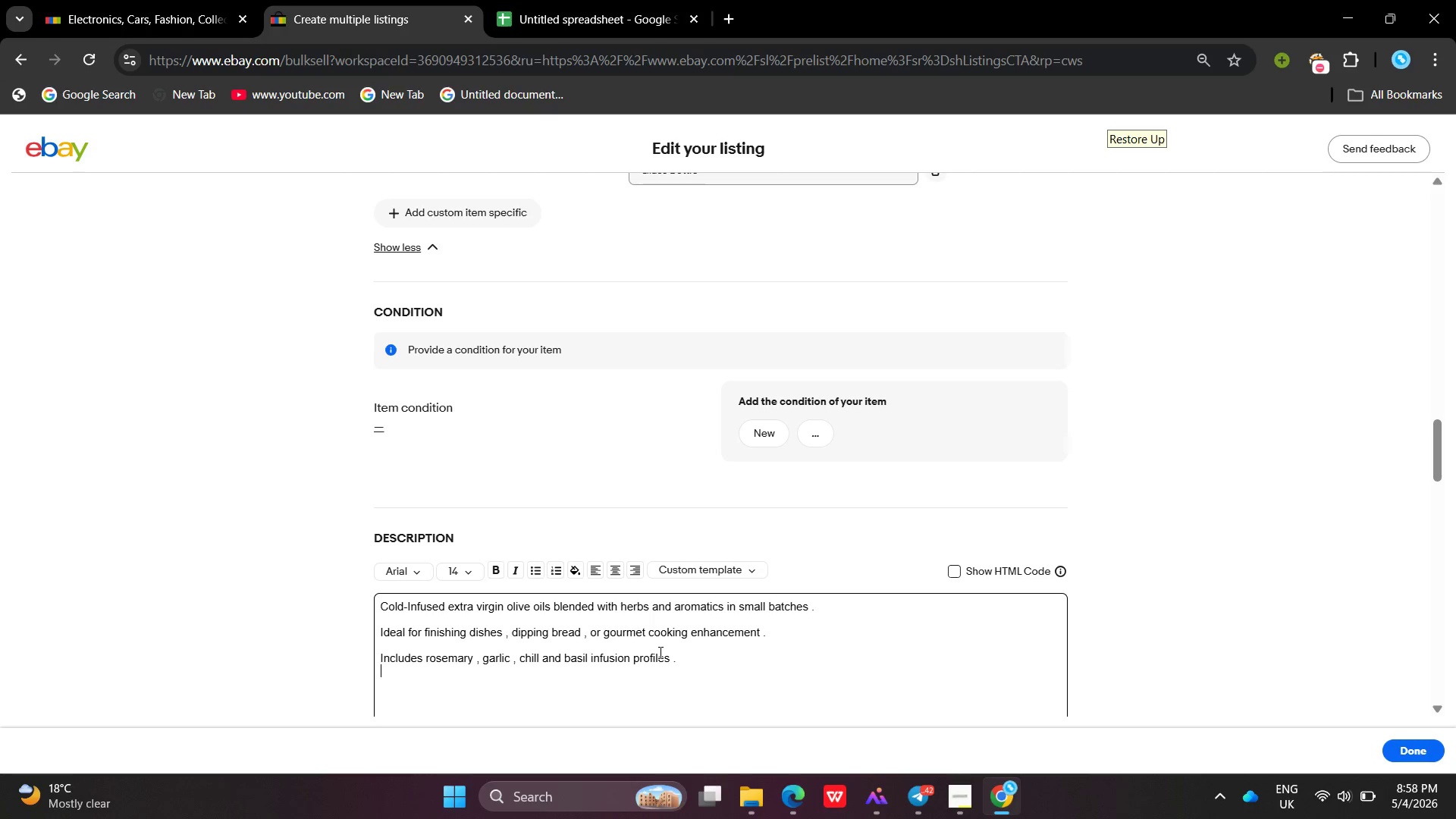 
key(Enter)
 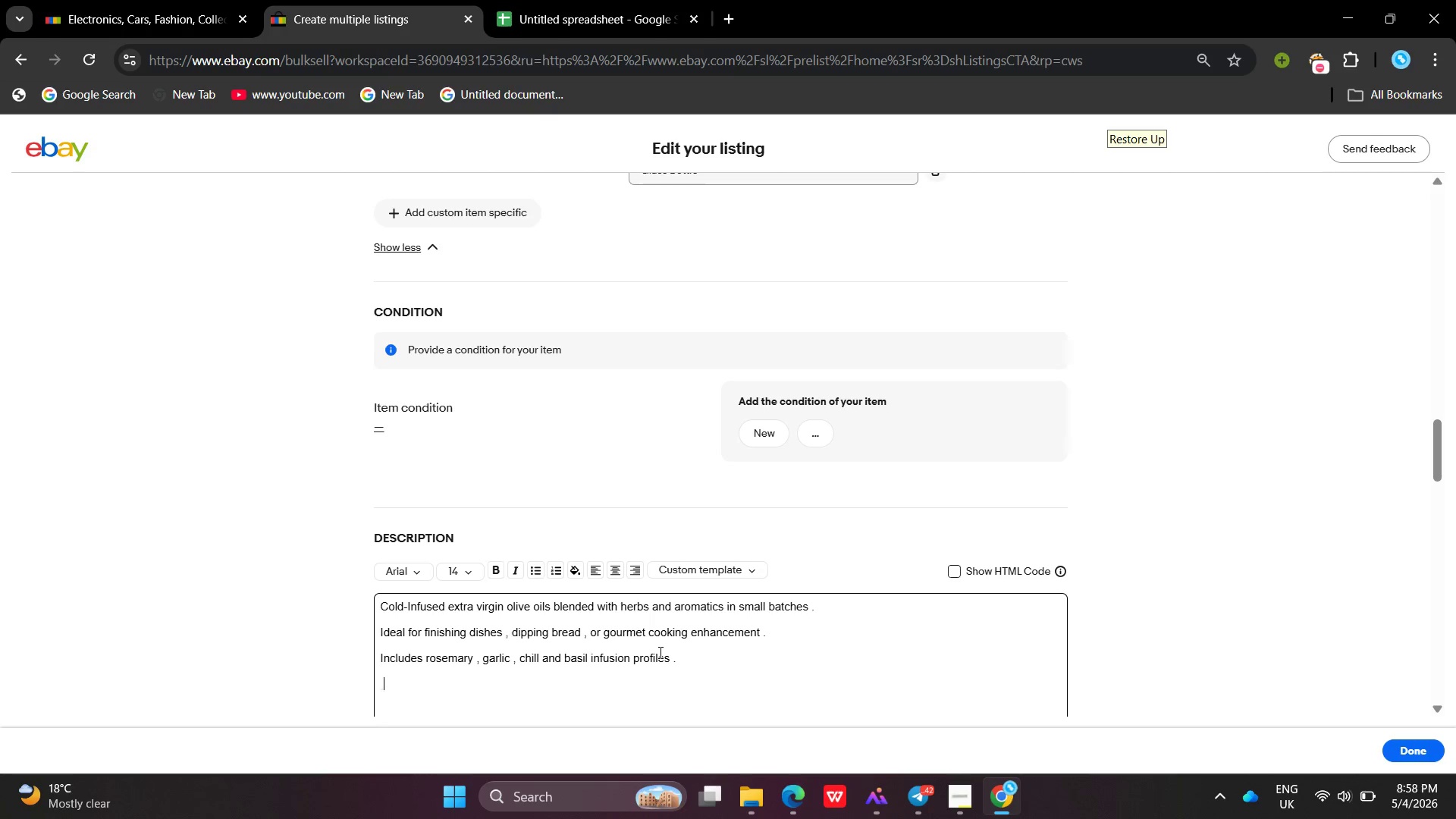 
type( Cra[Mute])
 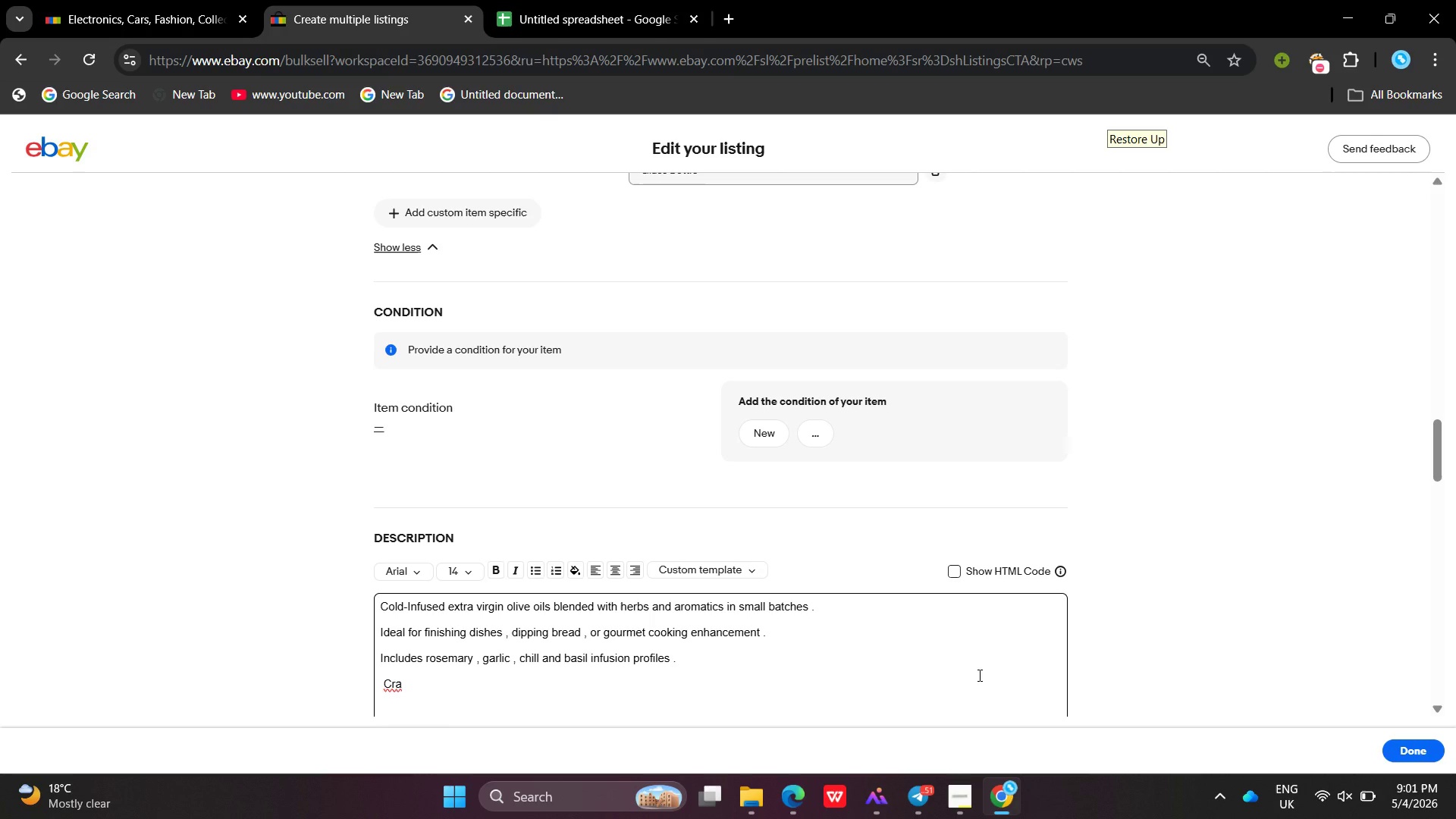 
wait(164.7)
 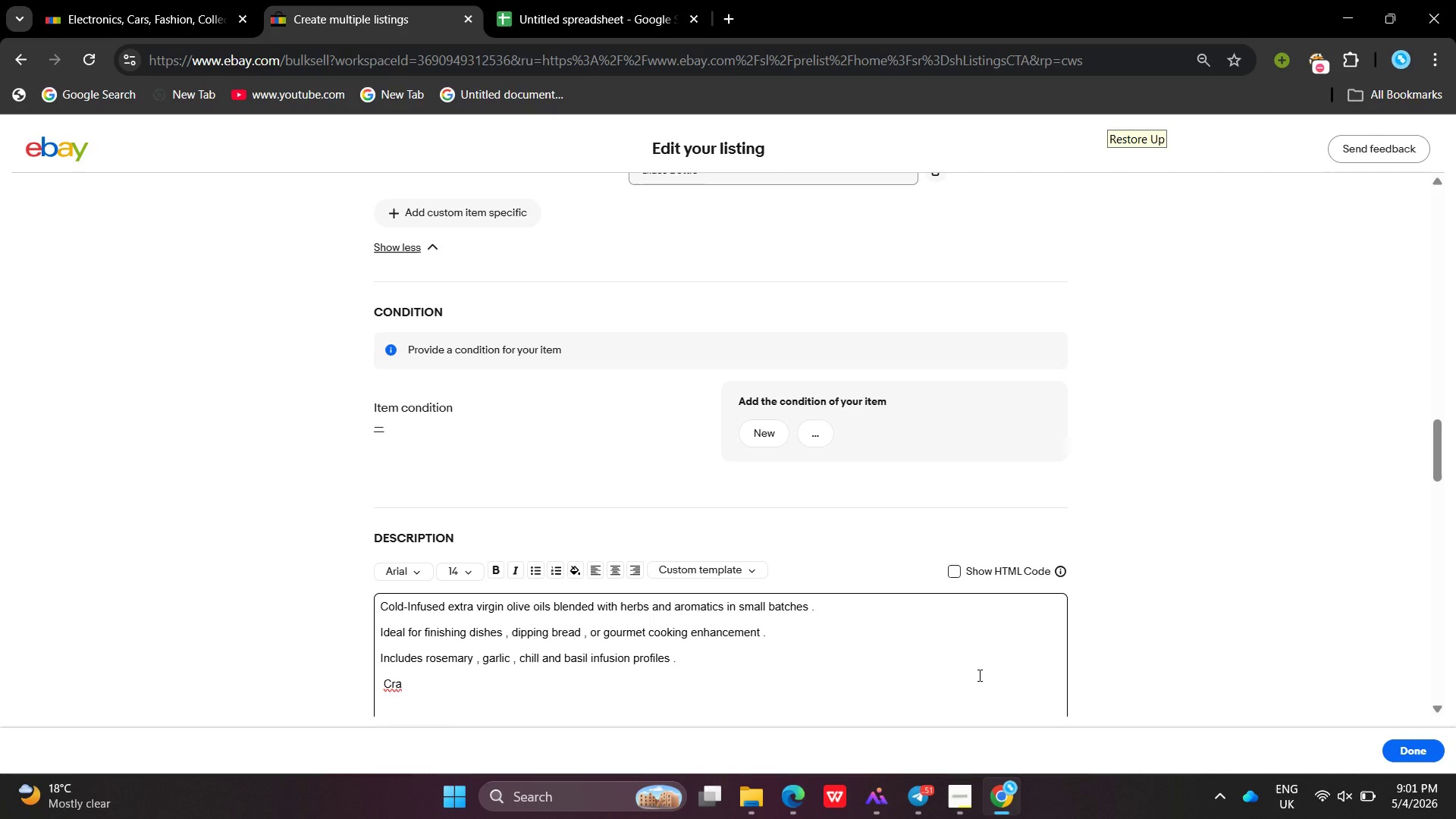 
scroll: coordinate [978, 675], scroll_direction: down, amount: 1.0
 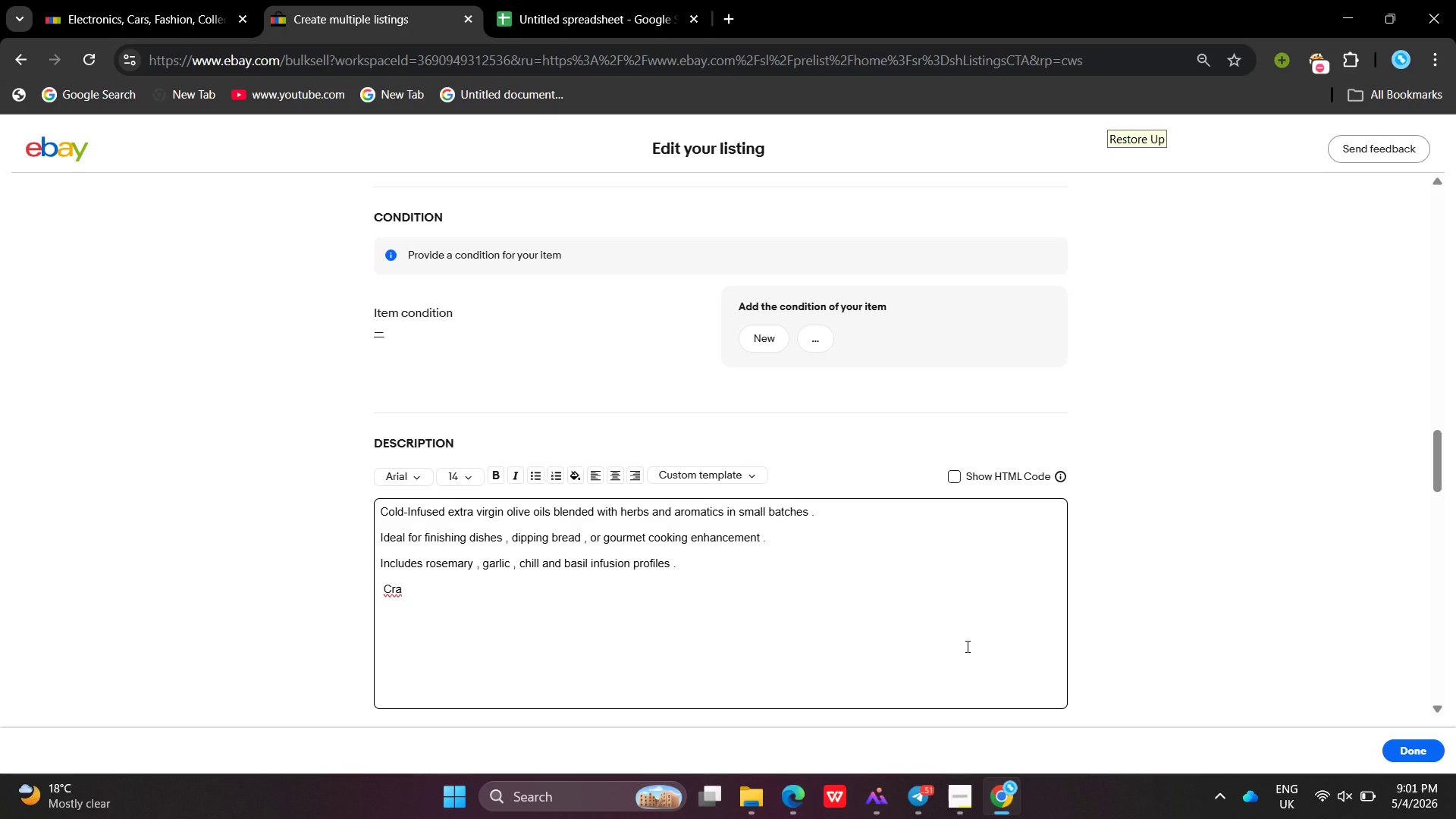 
wait(14.62)
 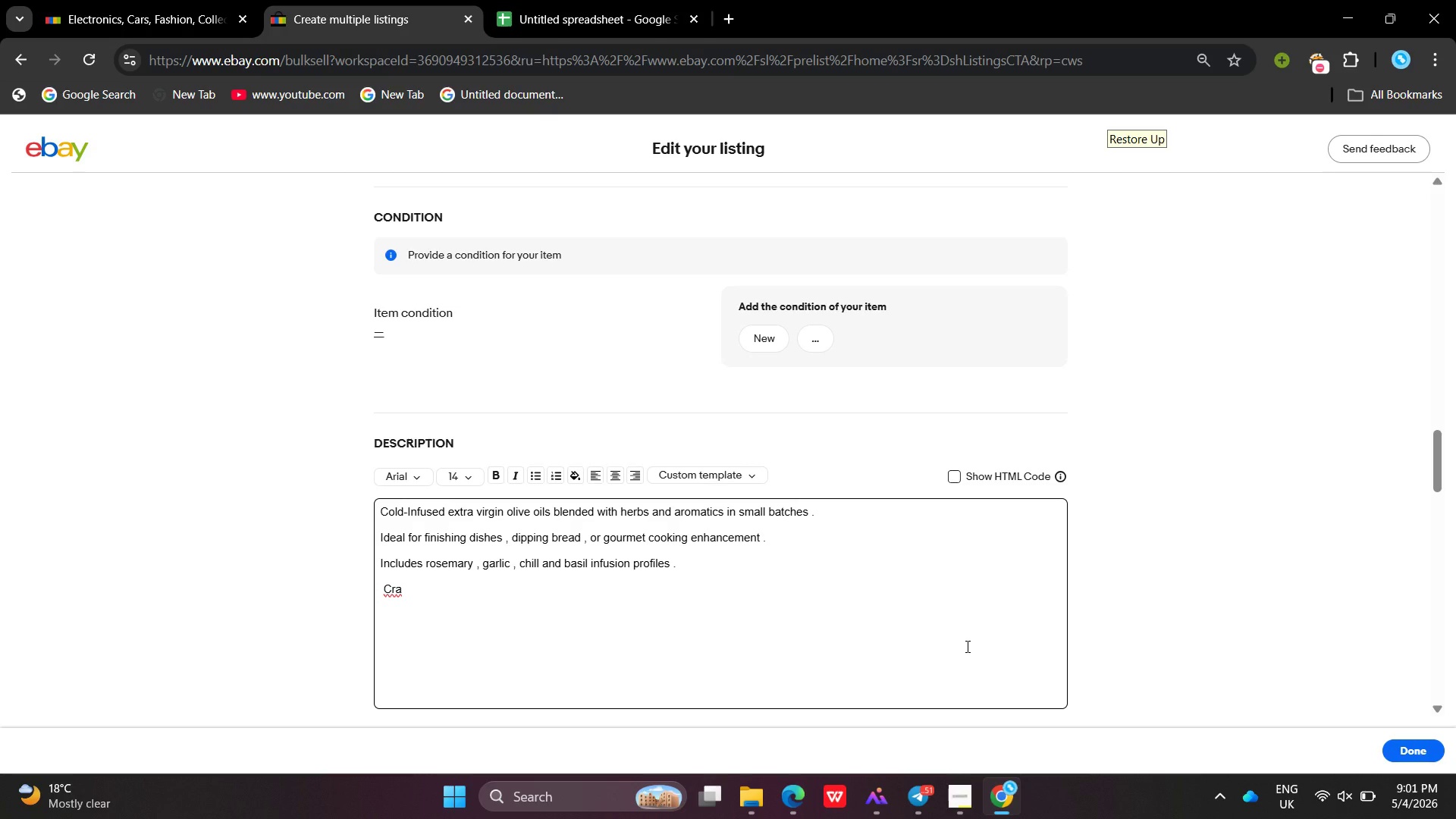 
type(fter)
key(Backspace)
type(d )
 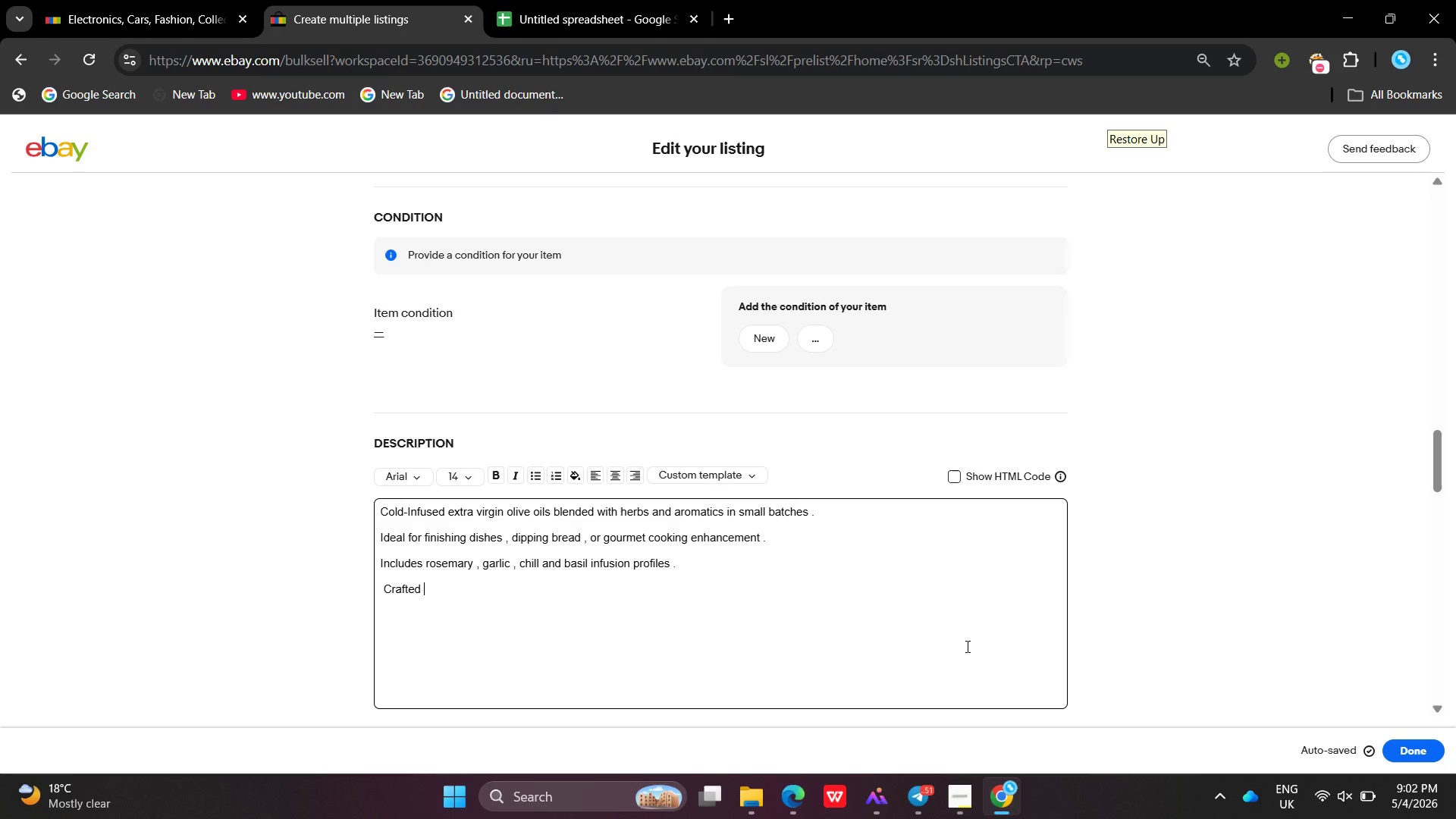 
wait(6.98)
 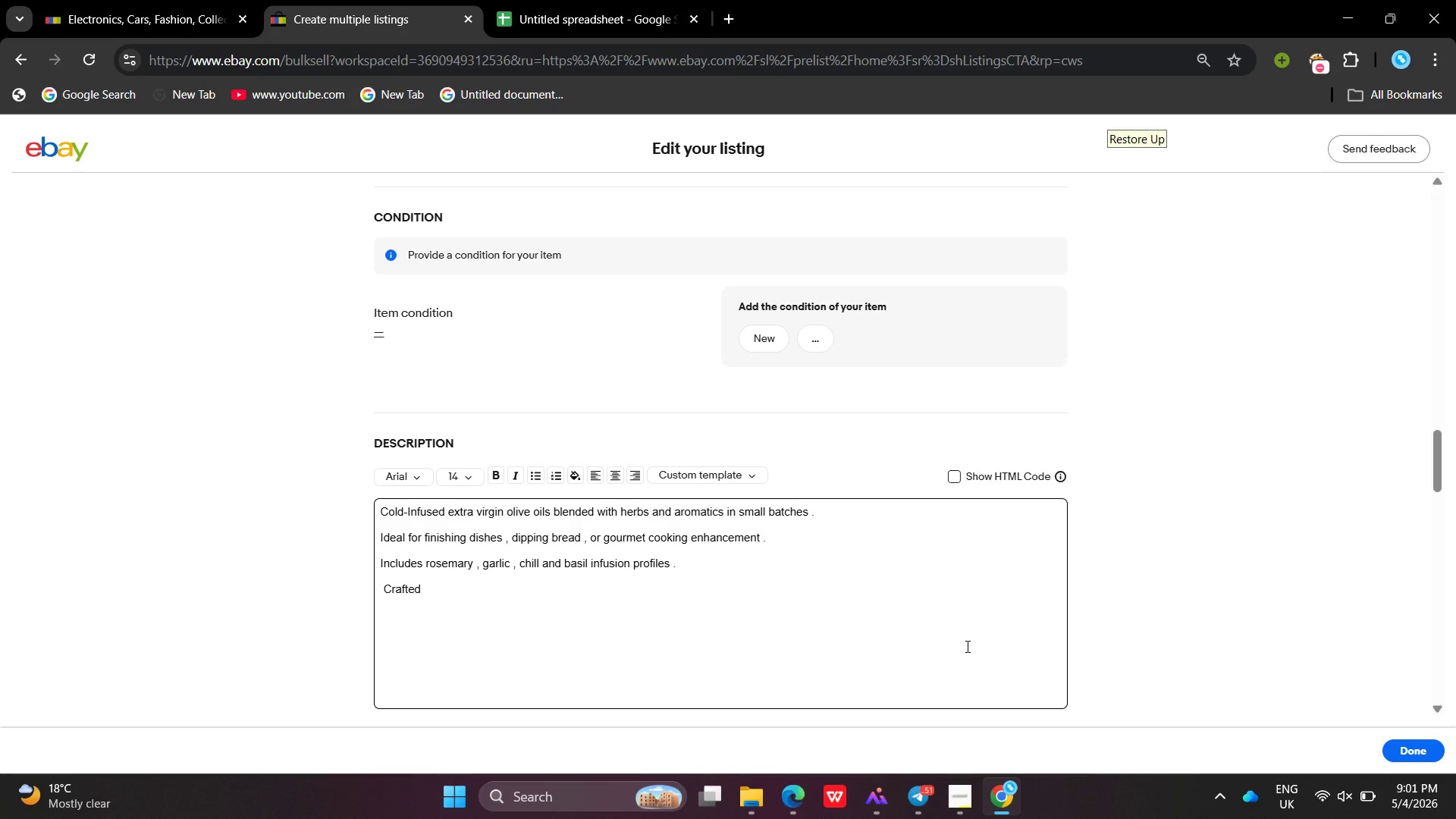 
type(for chefsa)
key(Backspace)
key(Backspace)
type(s and food lovers who value depth ao)
key(Backspace)
key(Backspace)
type(flavor )
 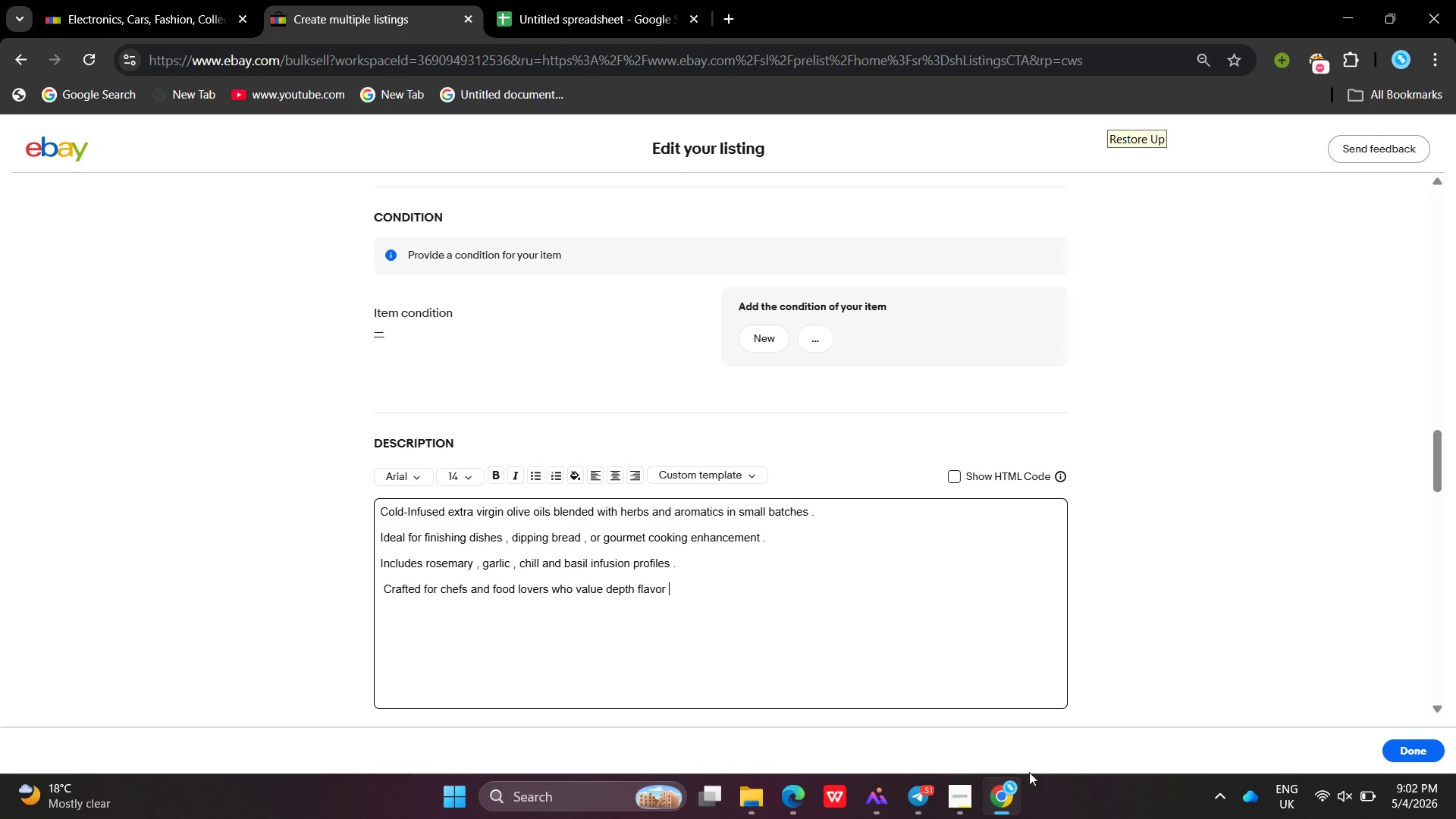 
left_click([977, 786])